 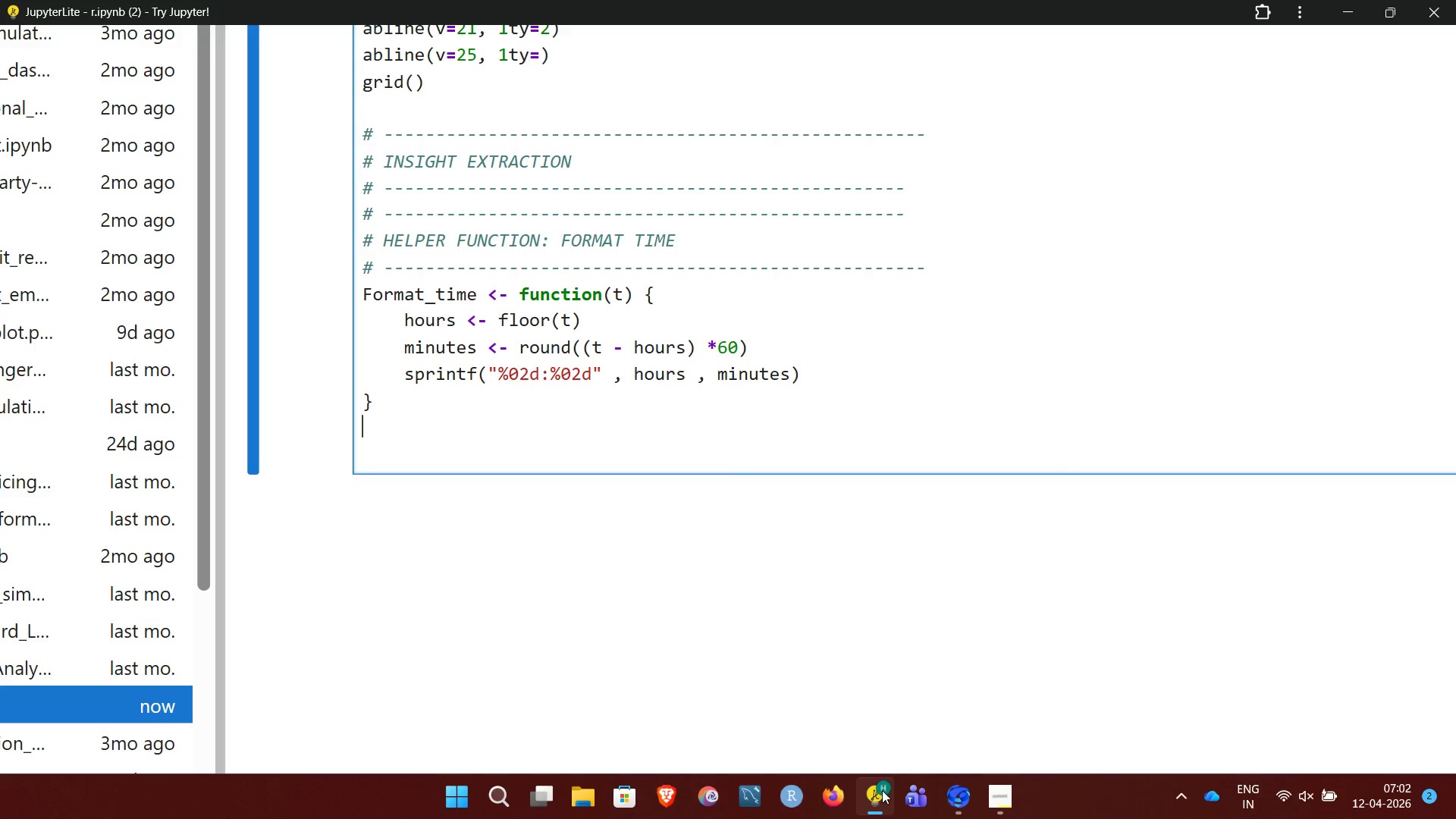 
key(Enter)
 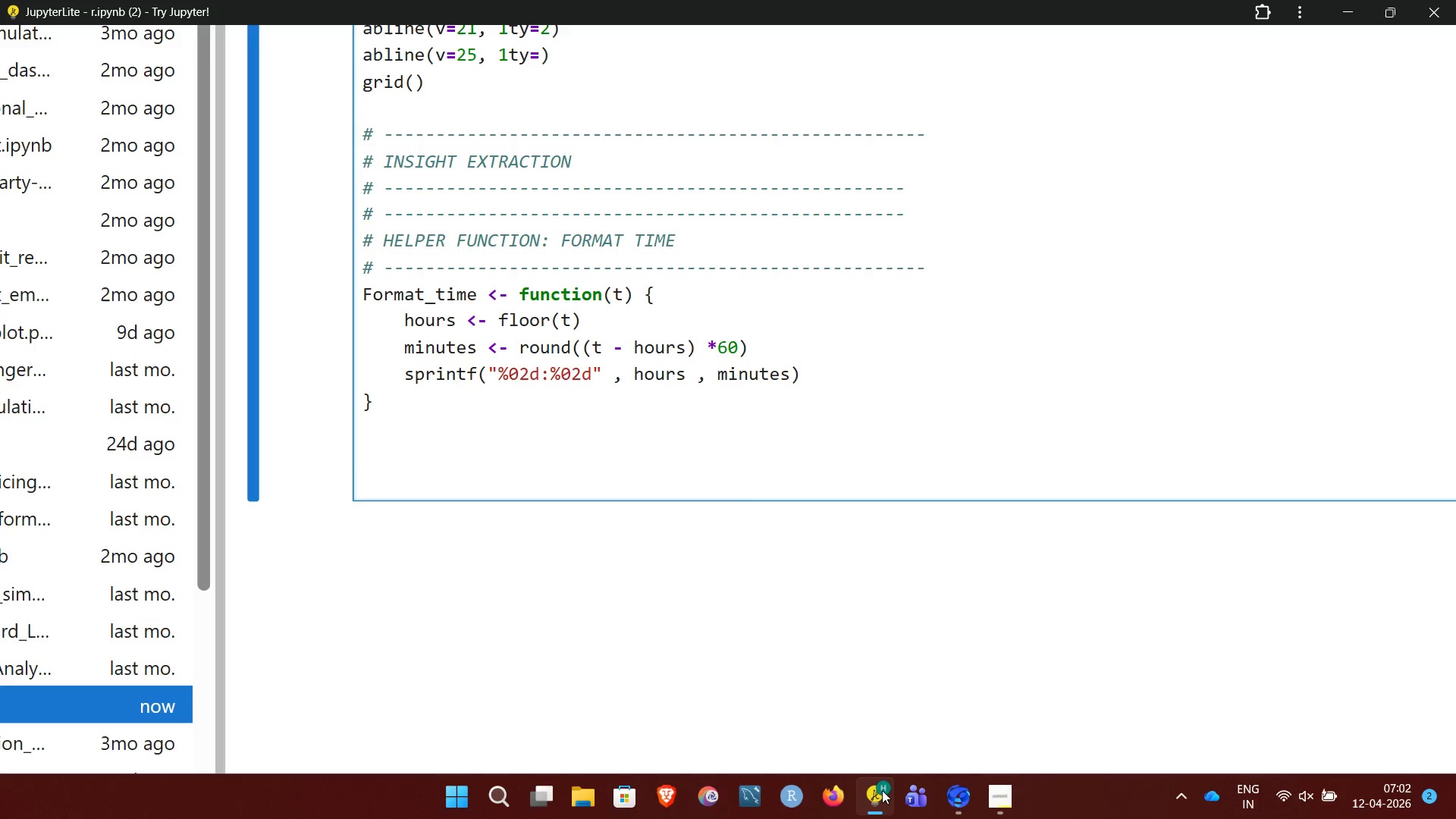 
key(Shift+3)
 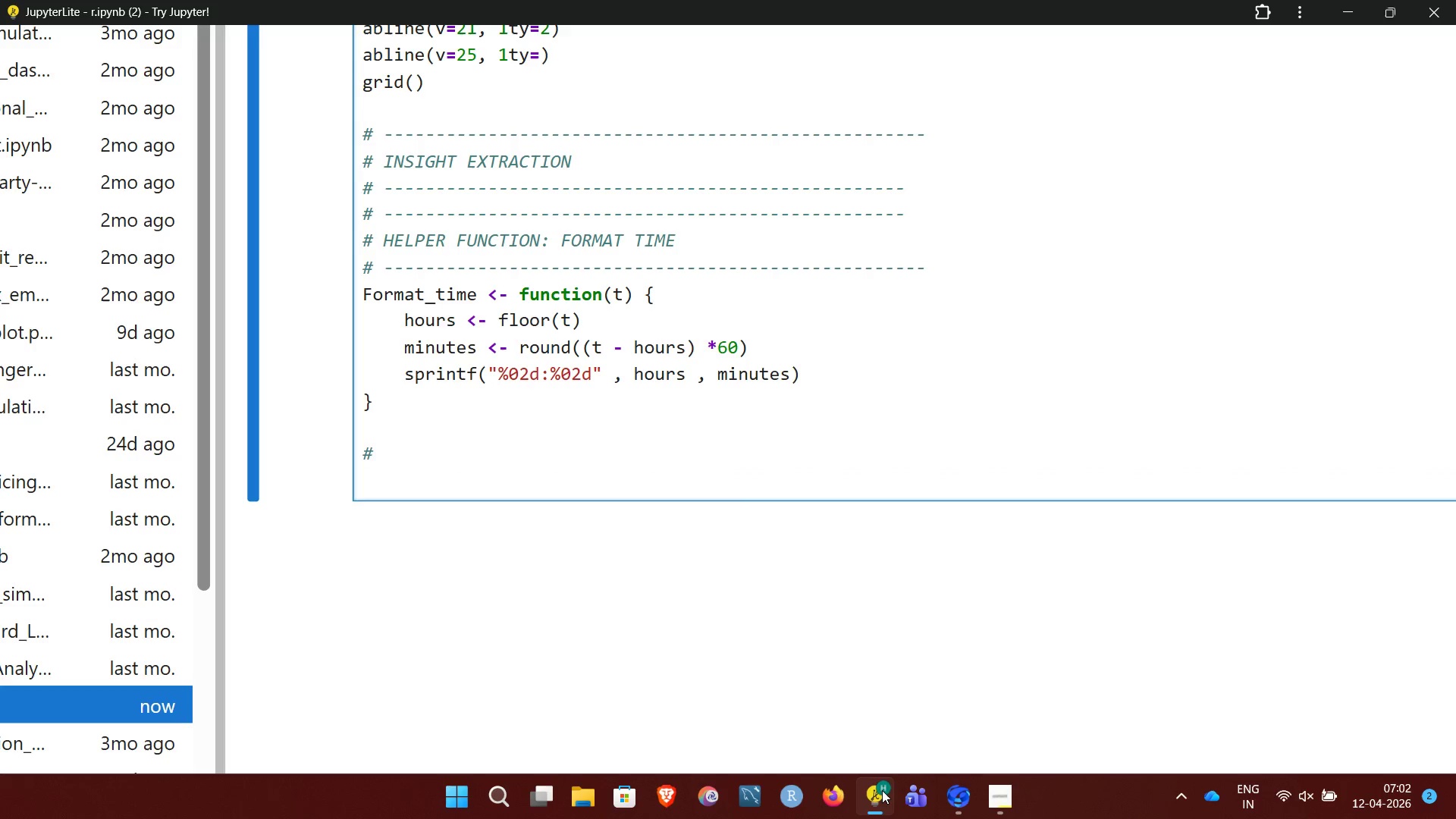 
key(Space)
 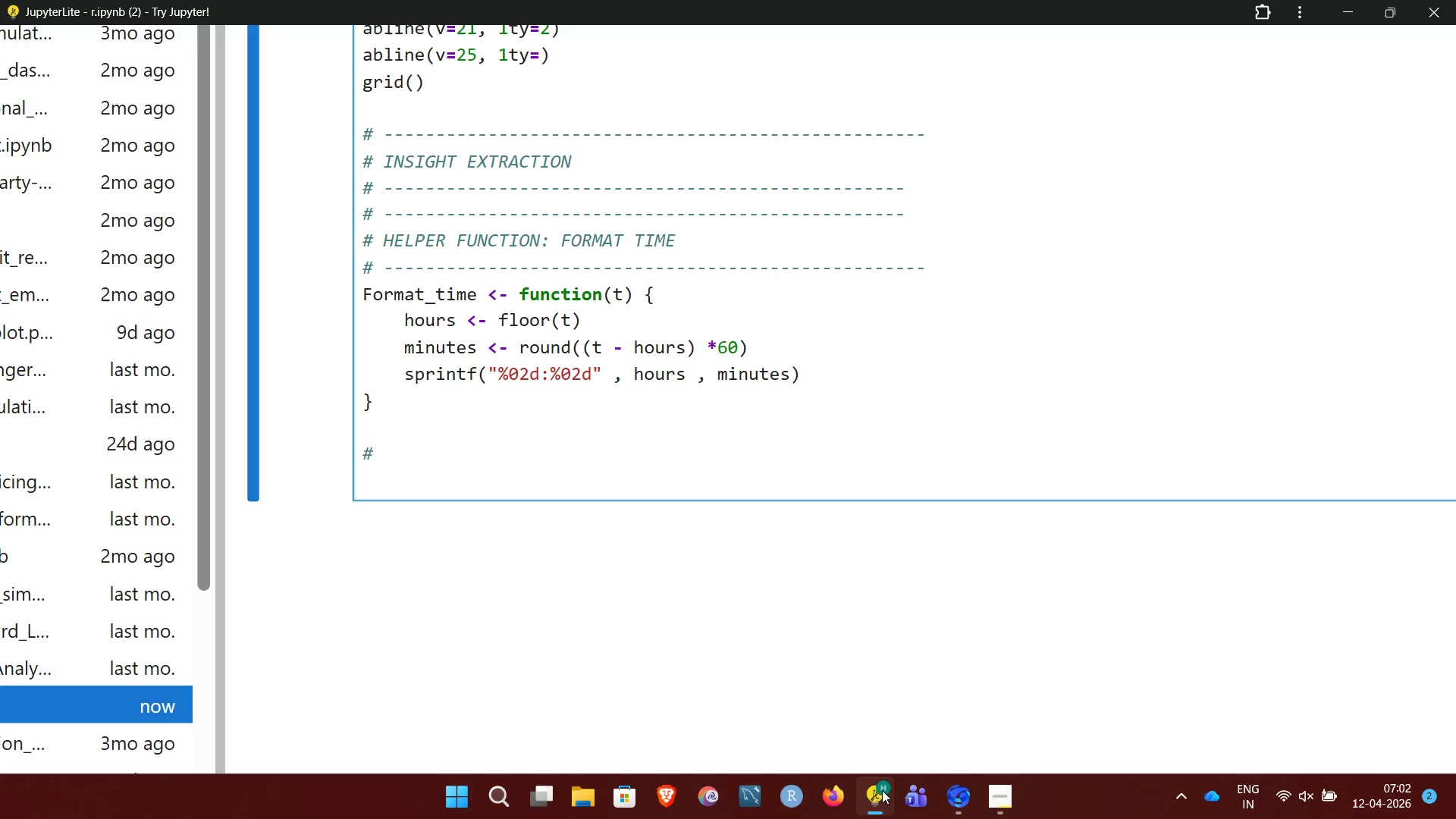 
wait(22.8)
 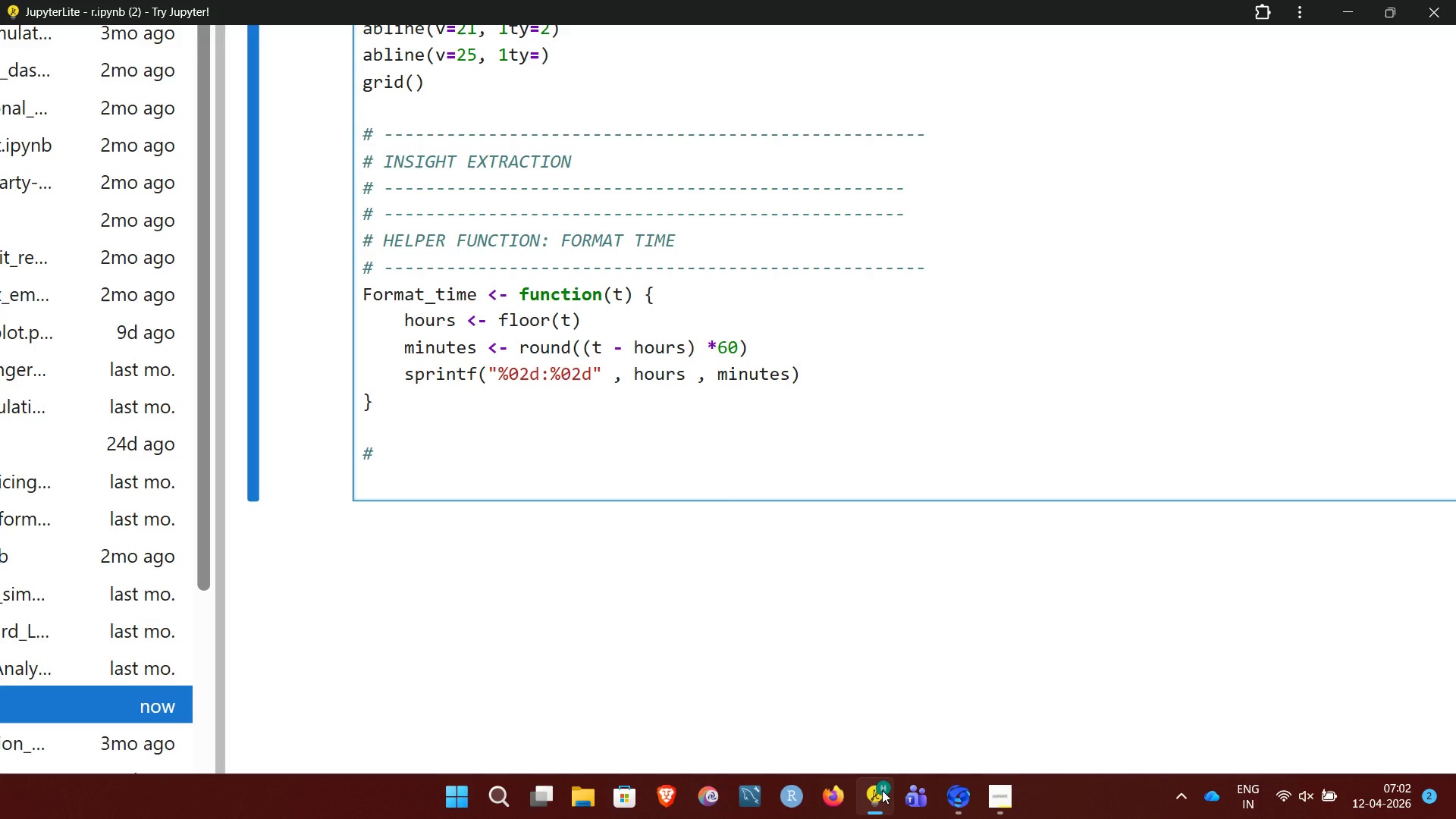 
key(CapsLock)
 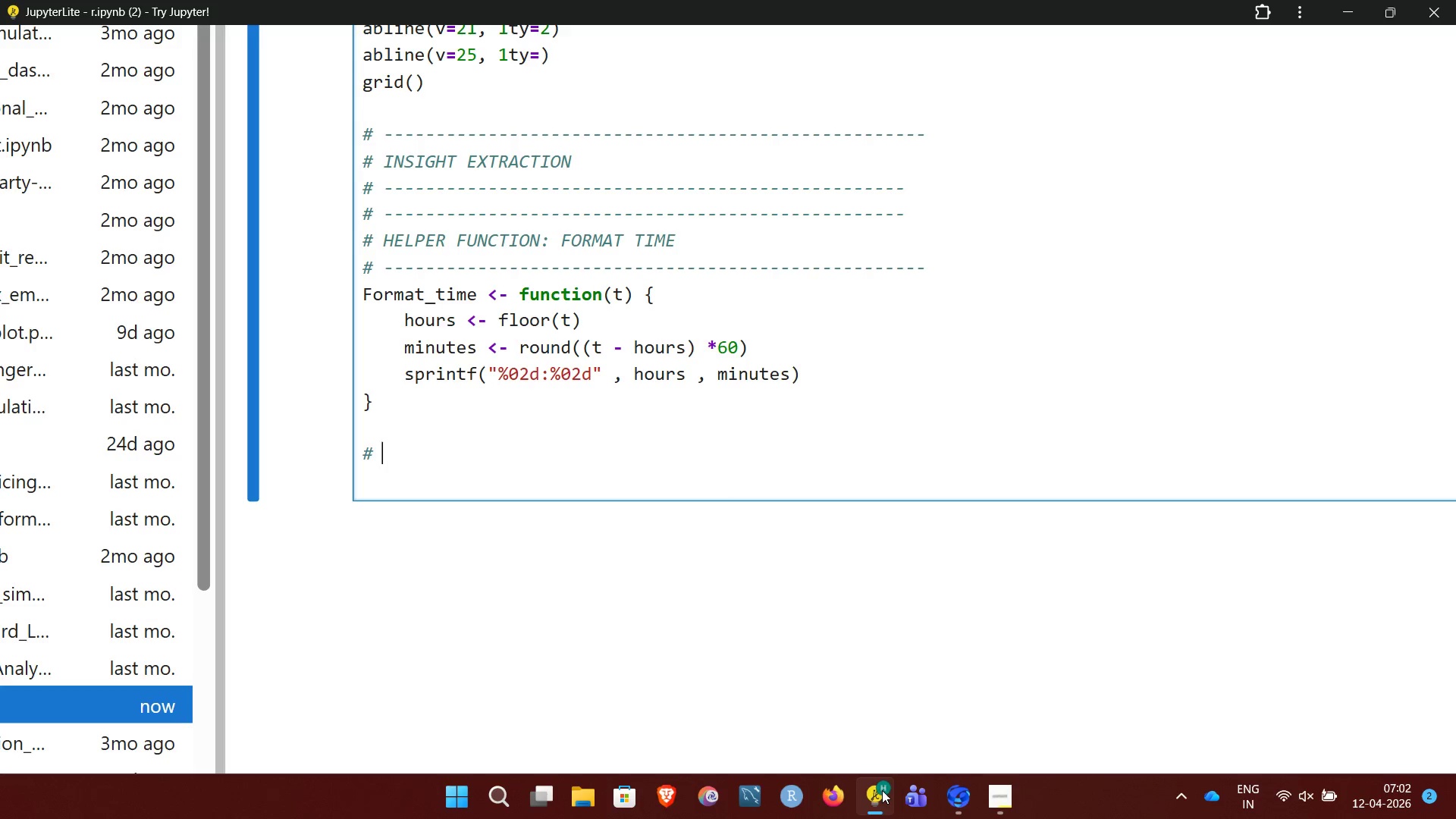 
hold_key(key=Minus, duration=1.5)
 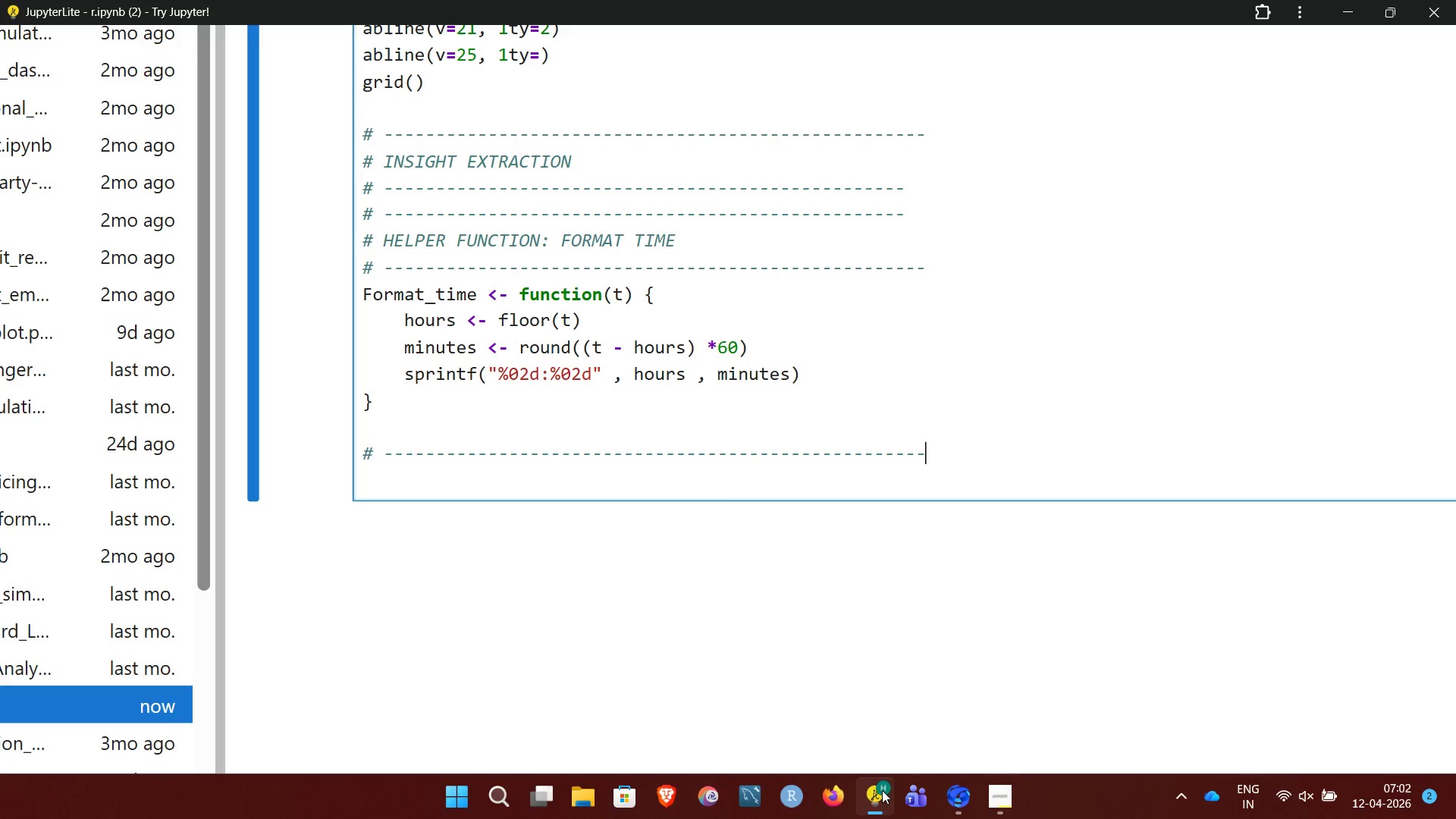 
hold_key(key=Minus, duration=0.69)
 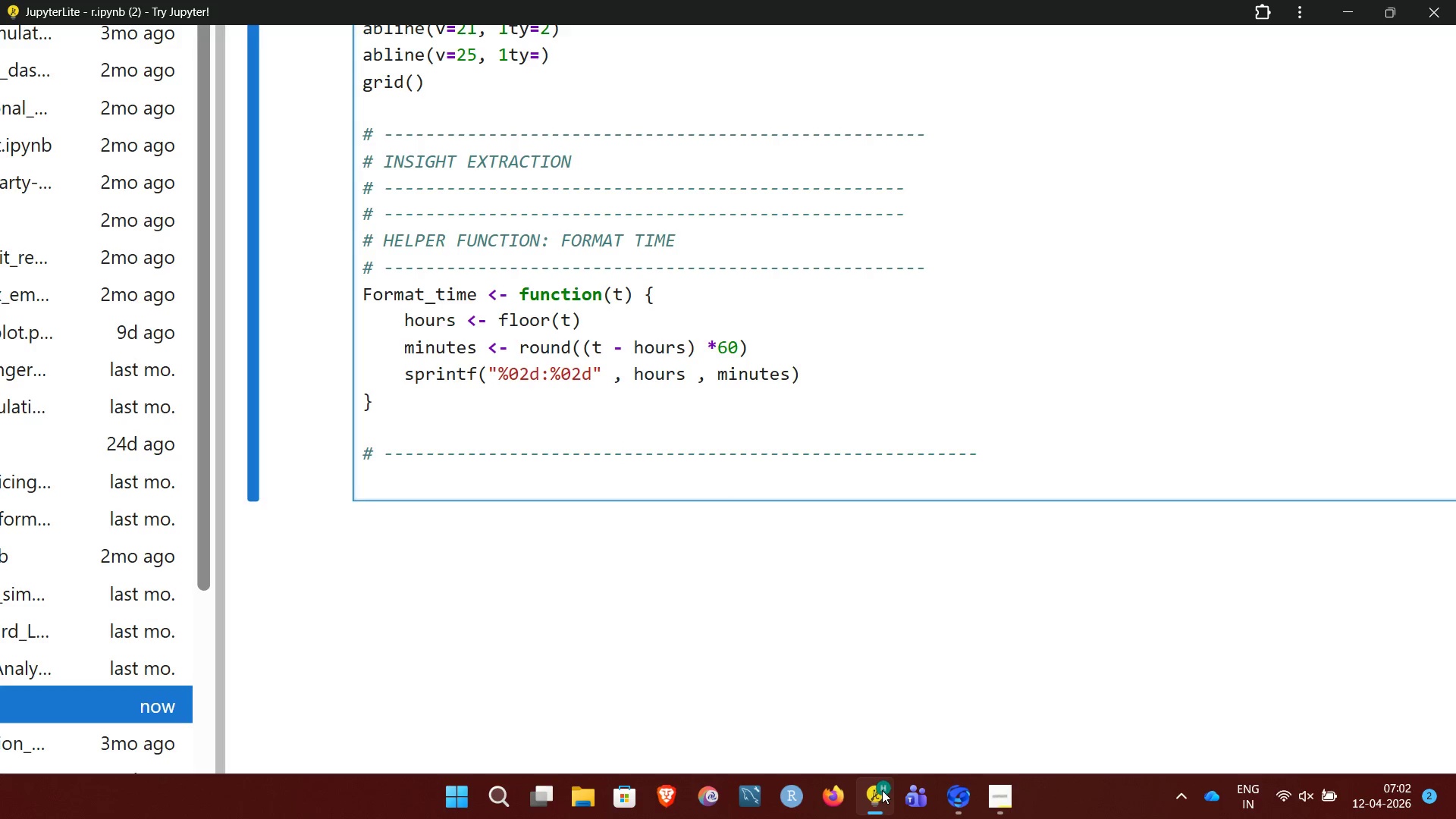 
key(Enter)
 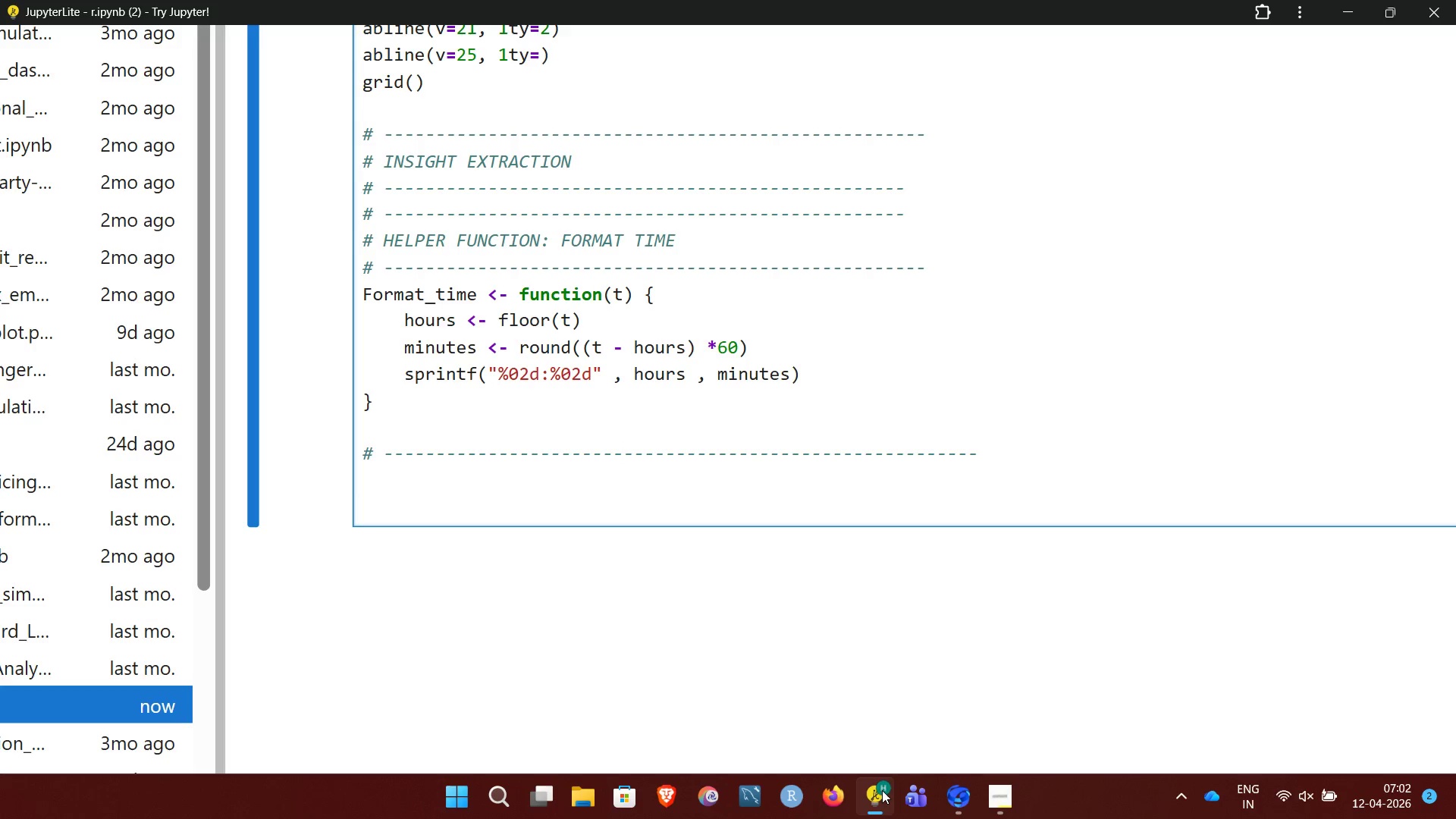 
type(# INSIGHT )
 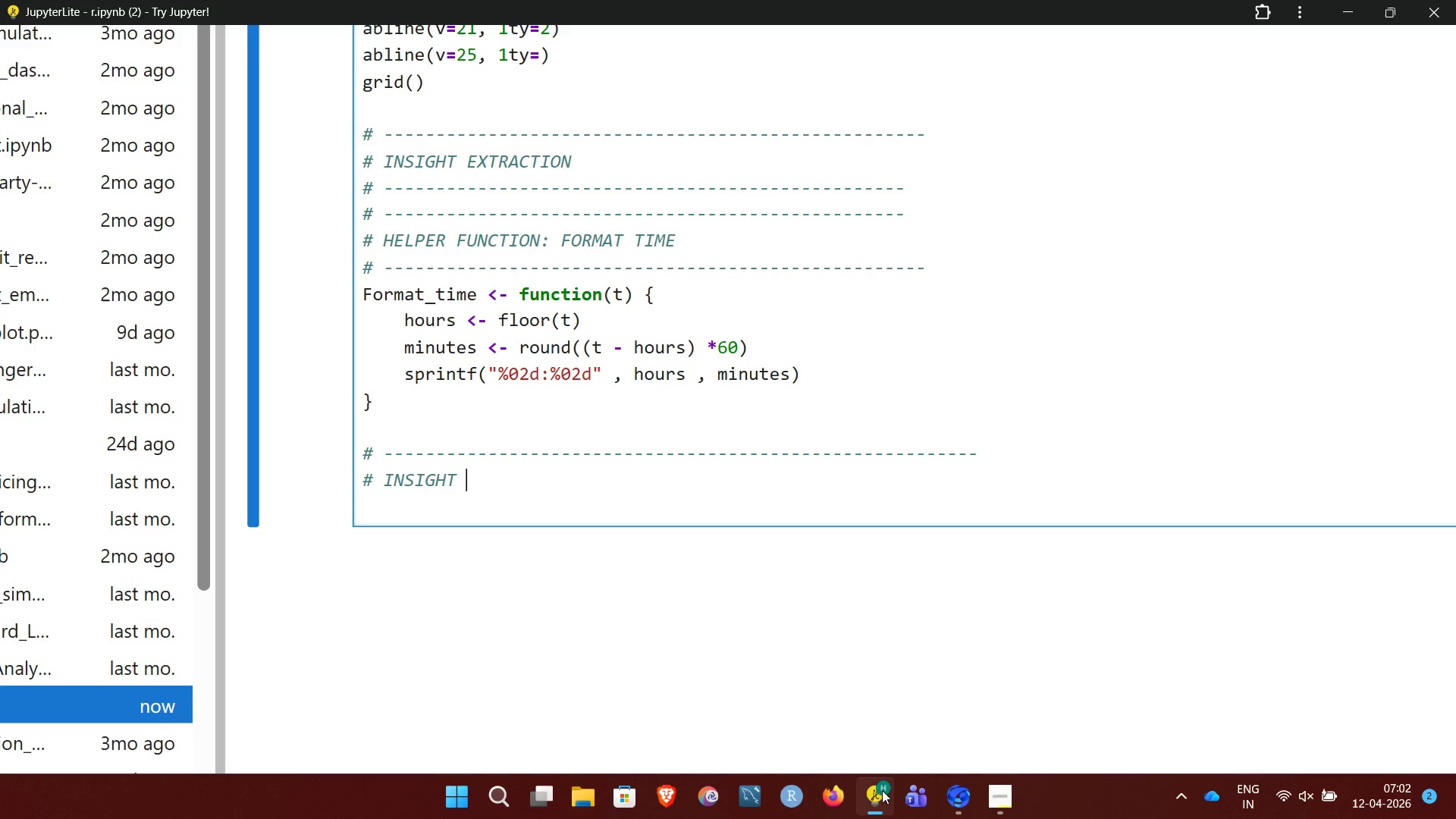 
wait(16.14)
 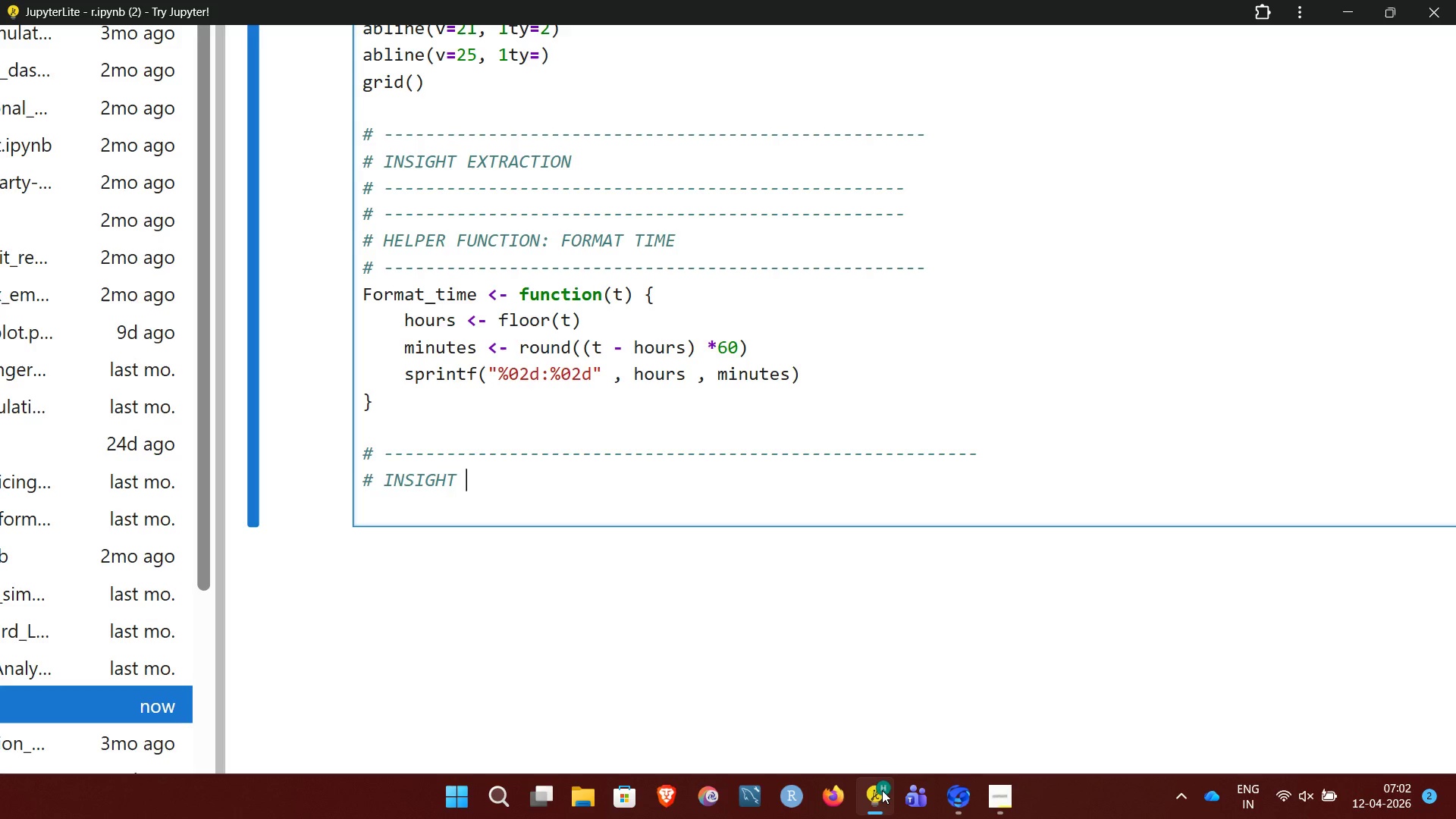 
type(EXTRACTION)
 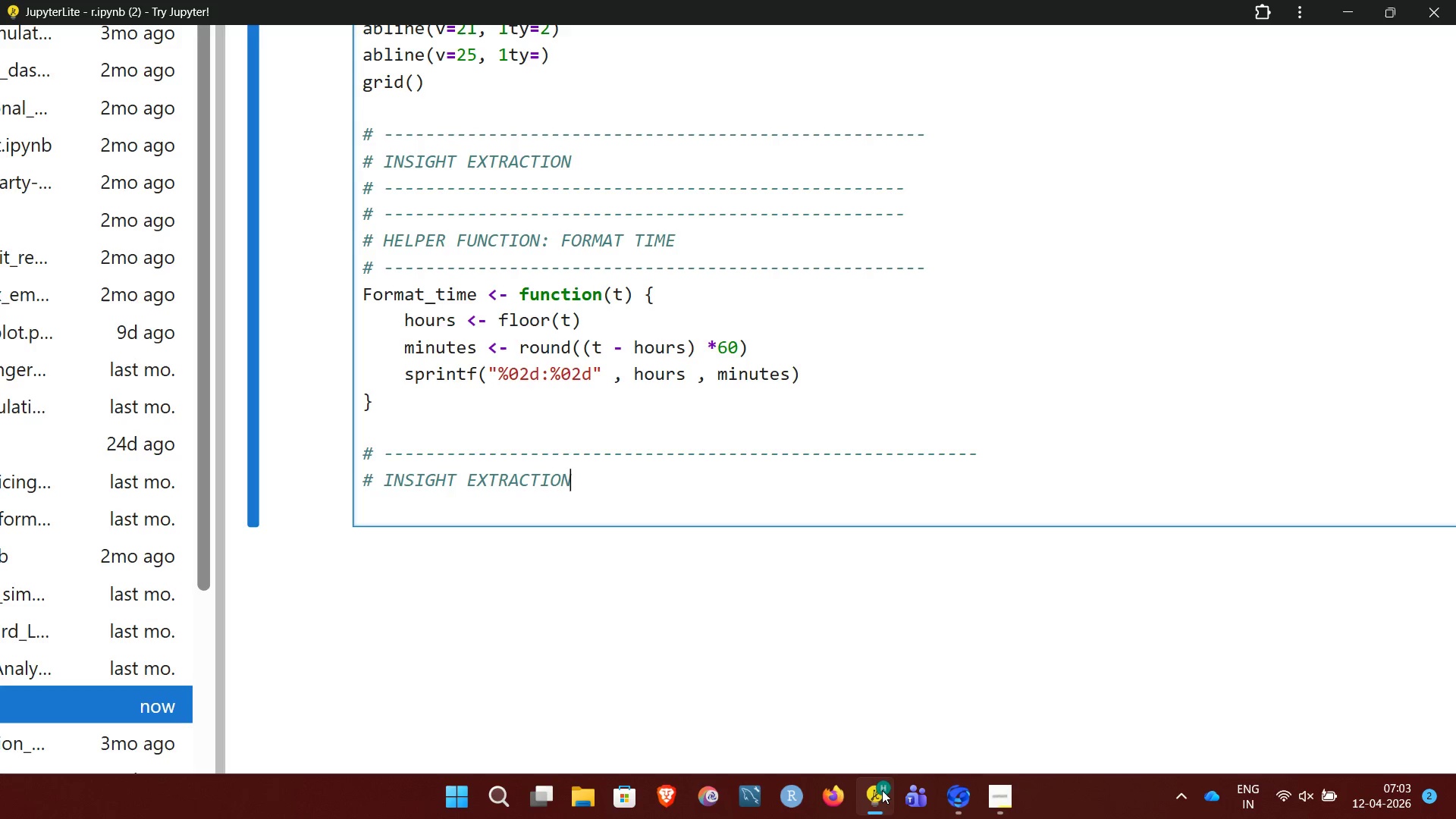 
type( (IMPROVED))
 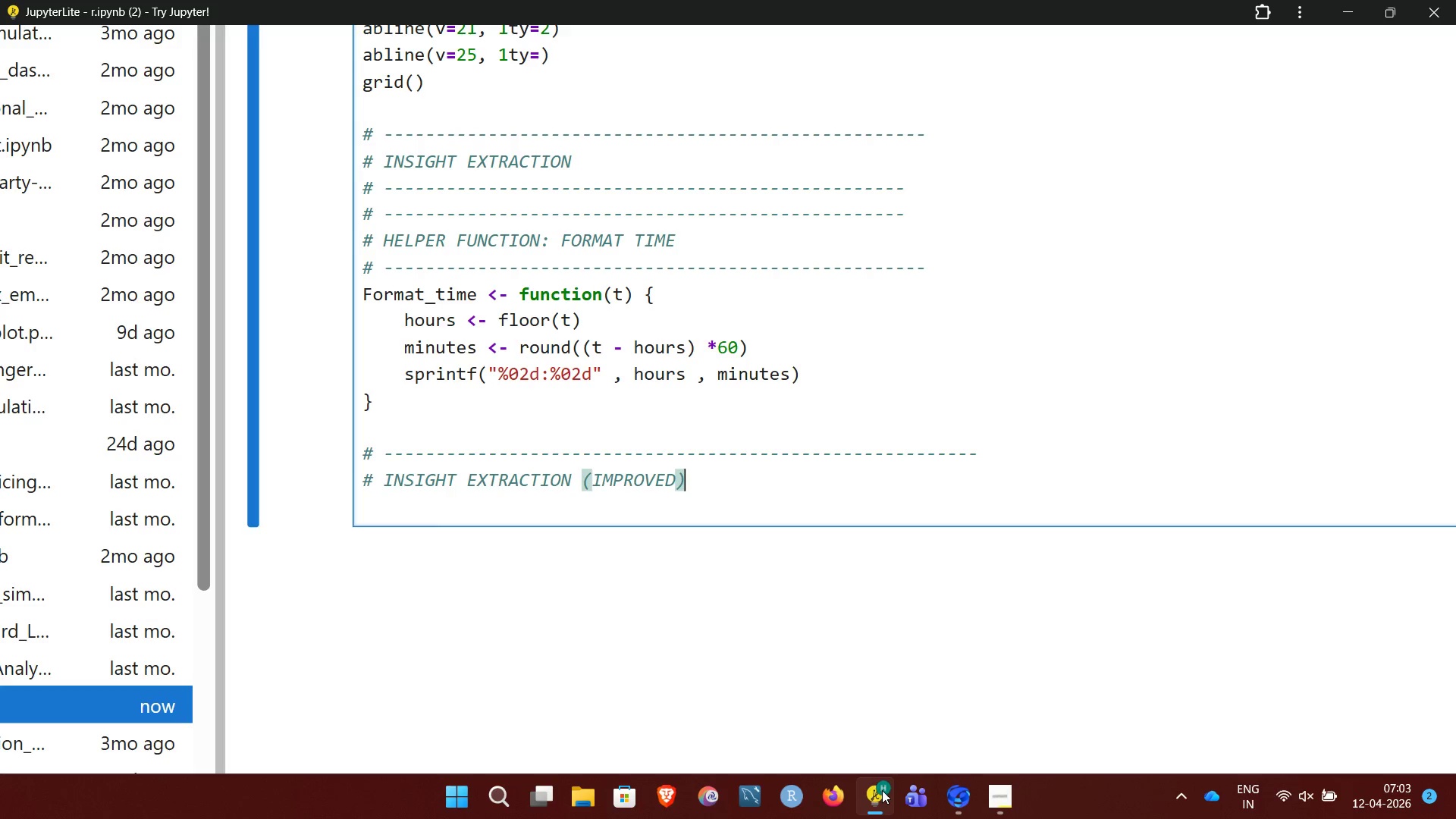 
key(Enter)
 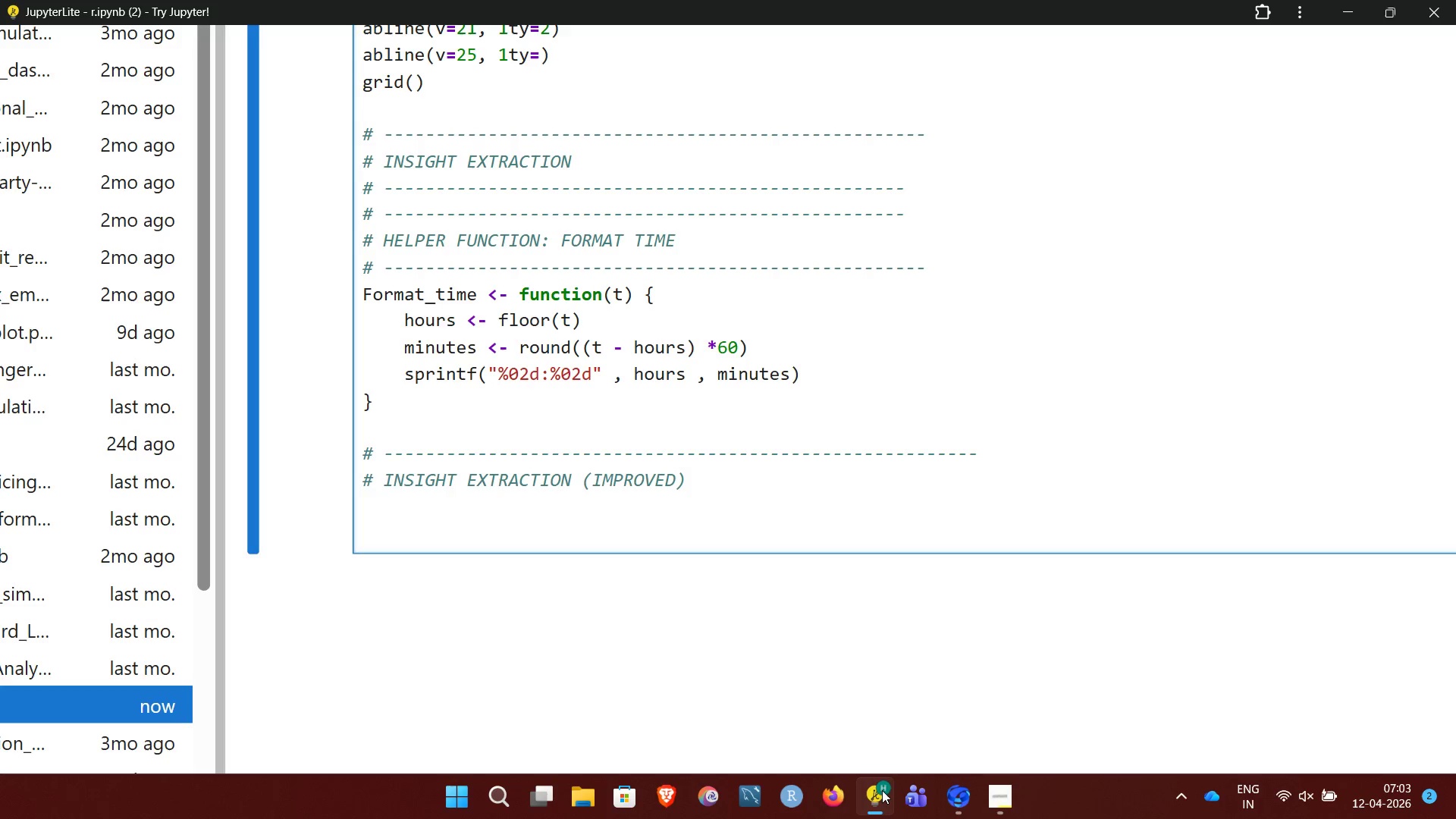 
key(Shift+3)
 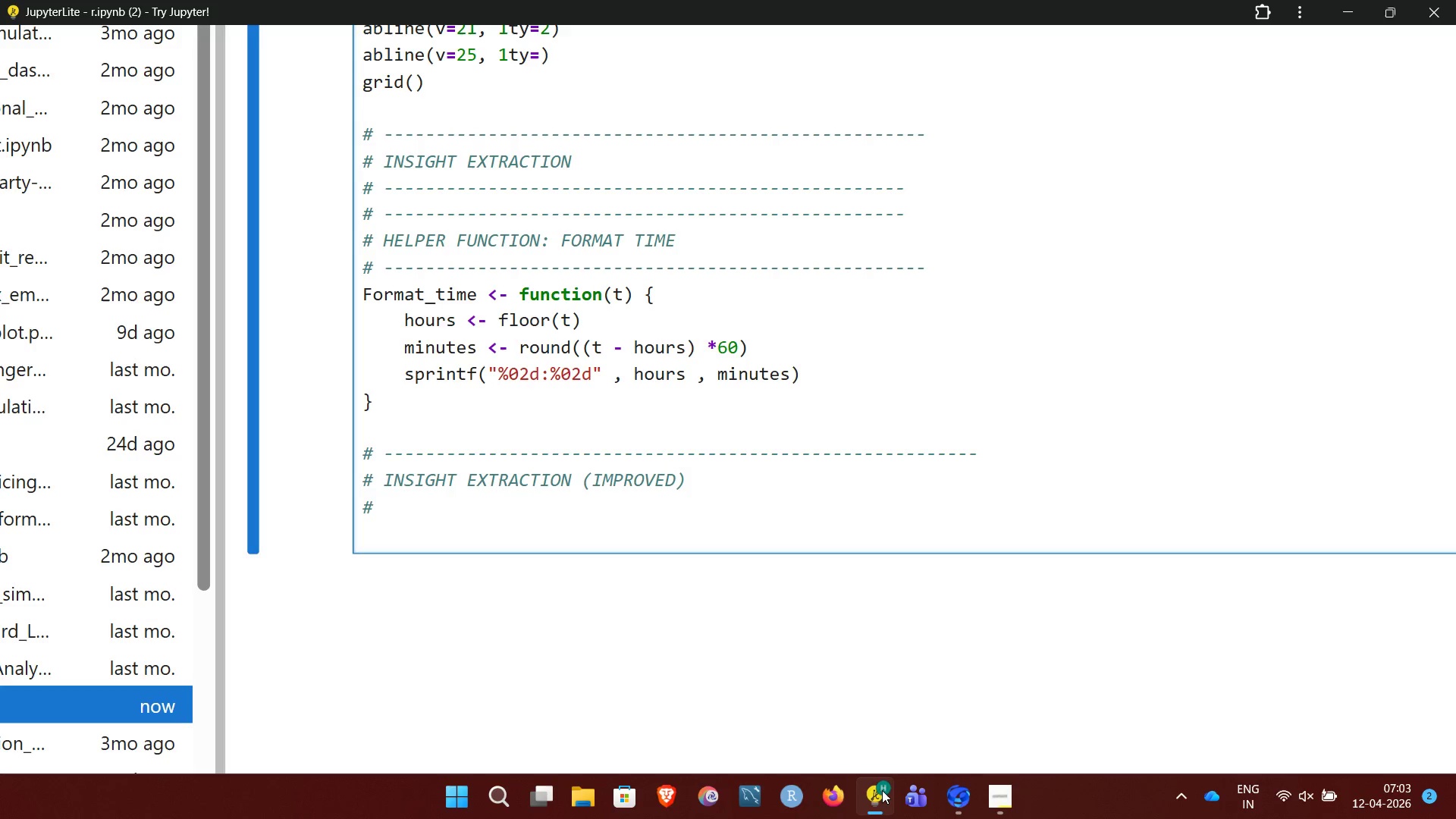 
hold_key(key=Space, duration=0.36)
 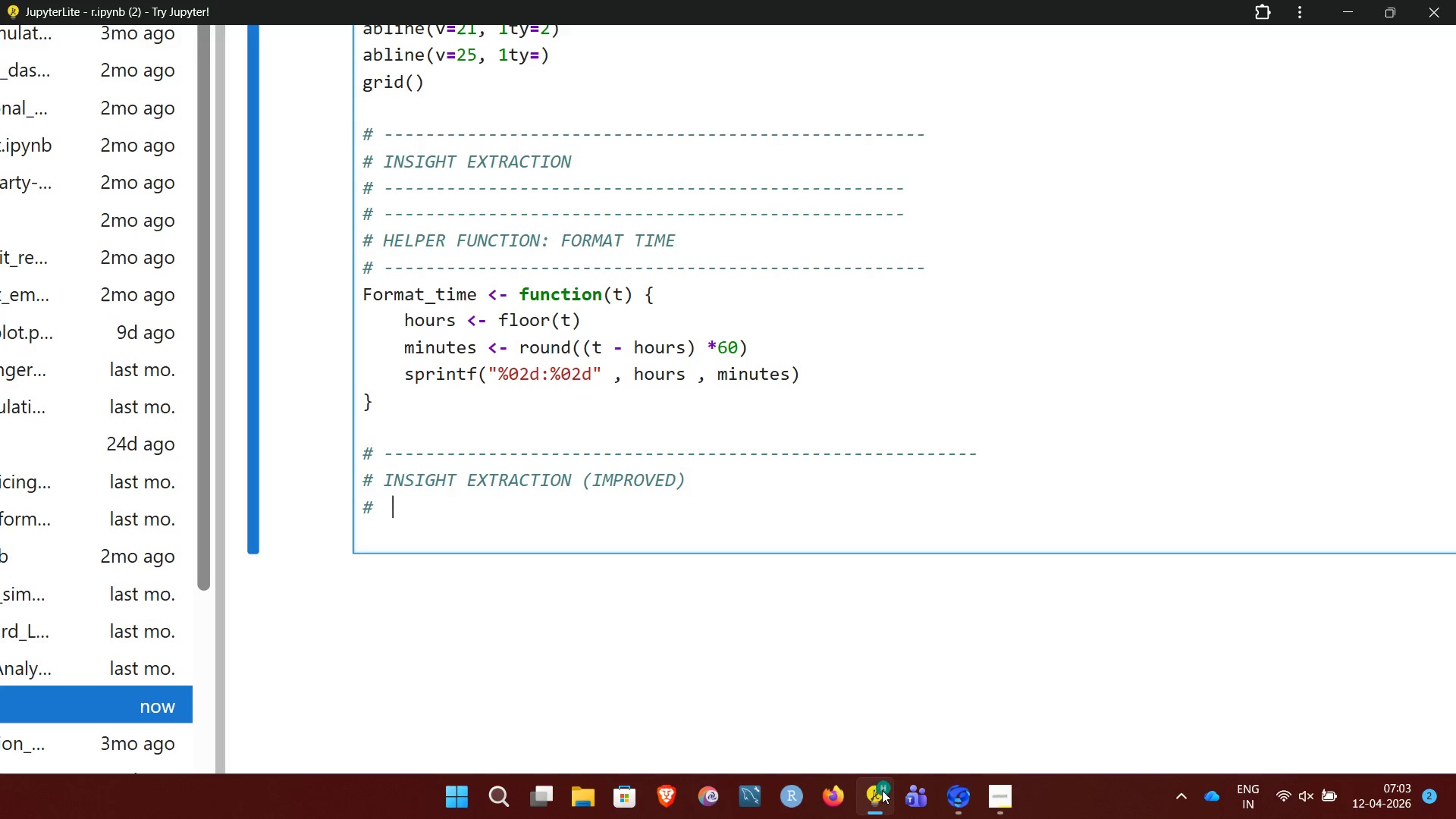 
hold_key(key=Space, duration=1.5)
 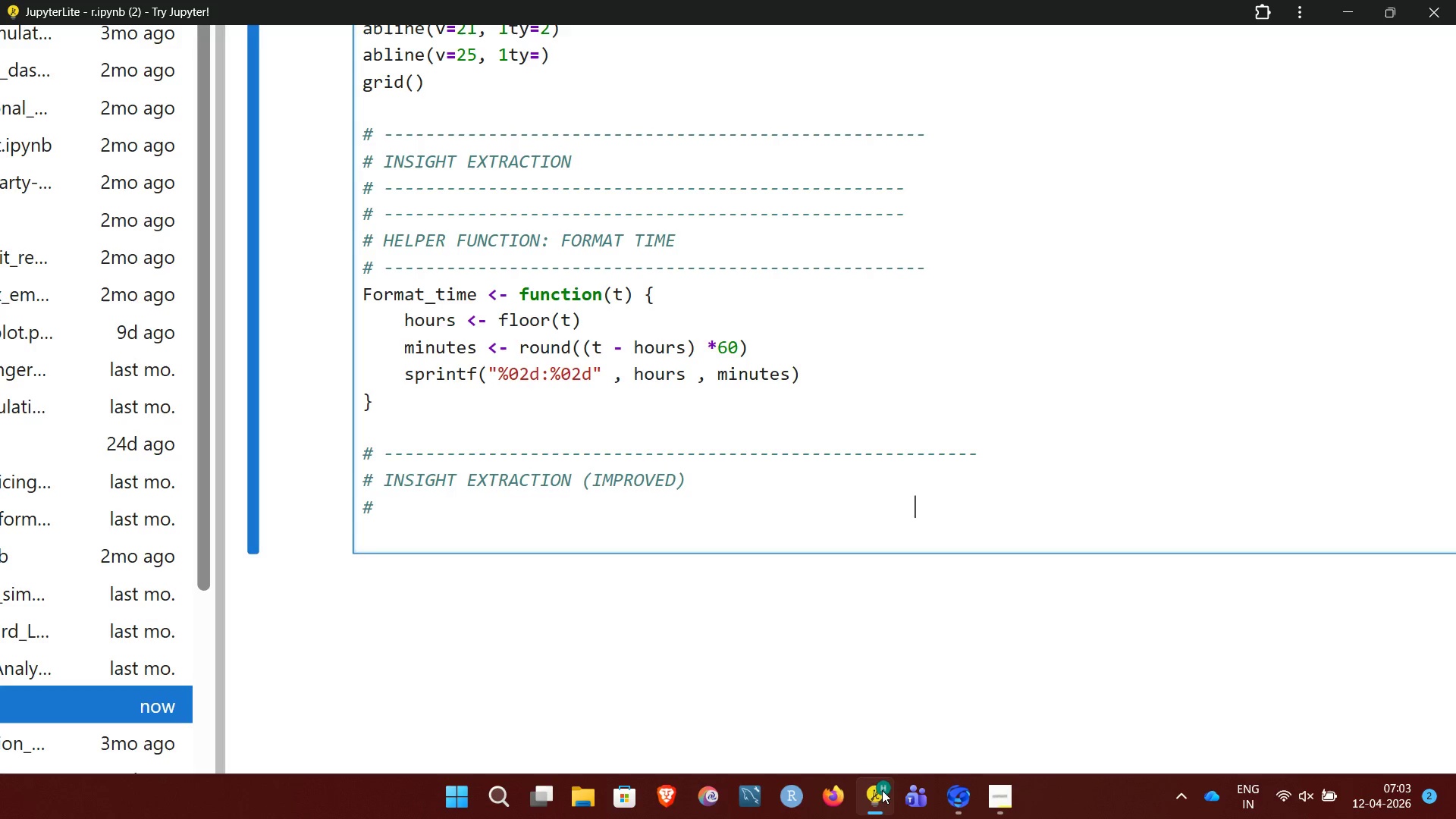 
hold_key(key=Space, duration=1.03)
 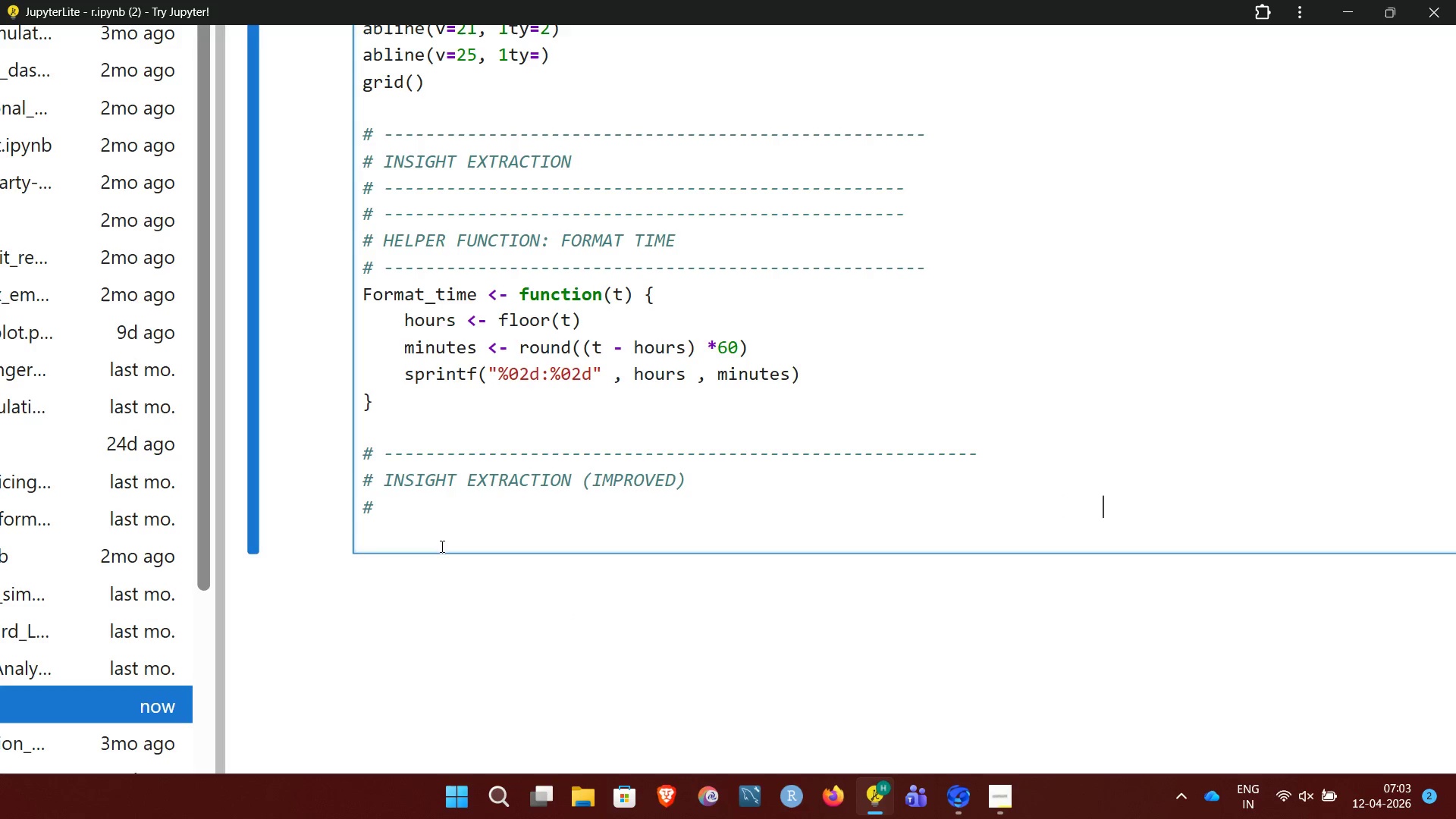 
wait(6.52)
 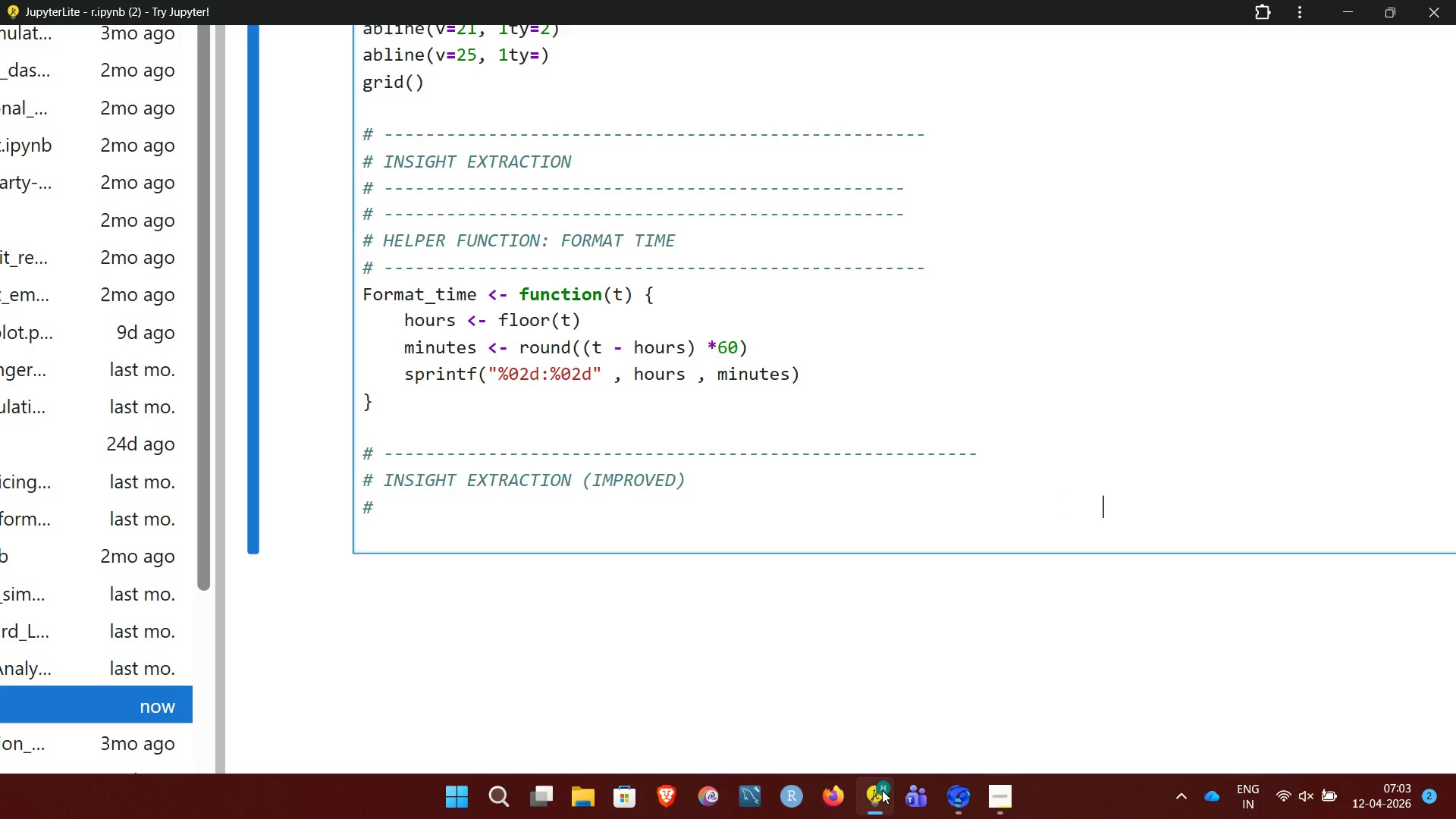 
left_click([381, 502])
 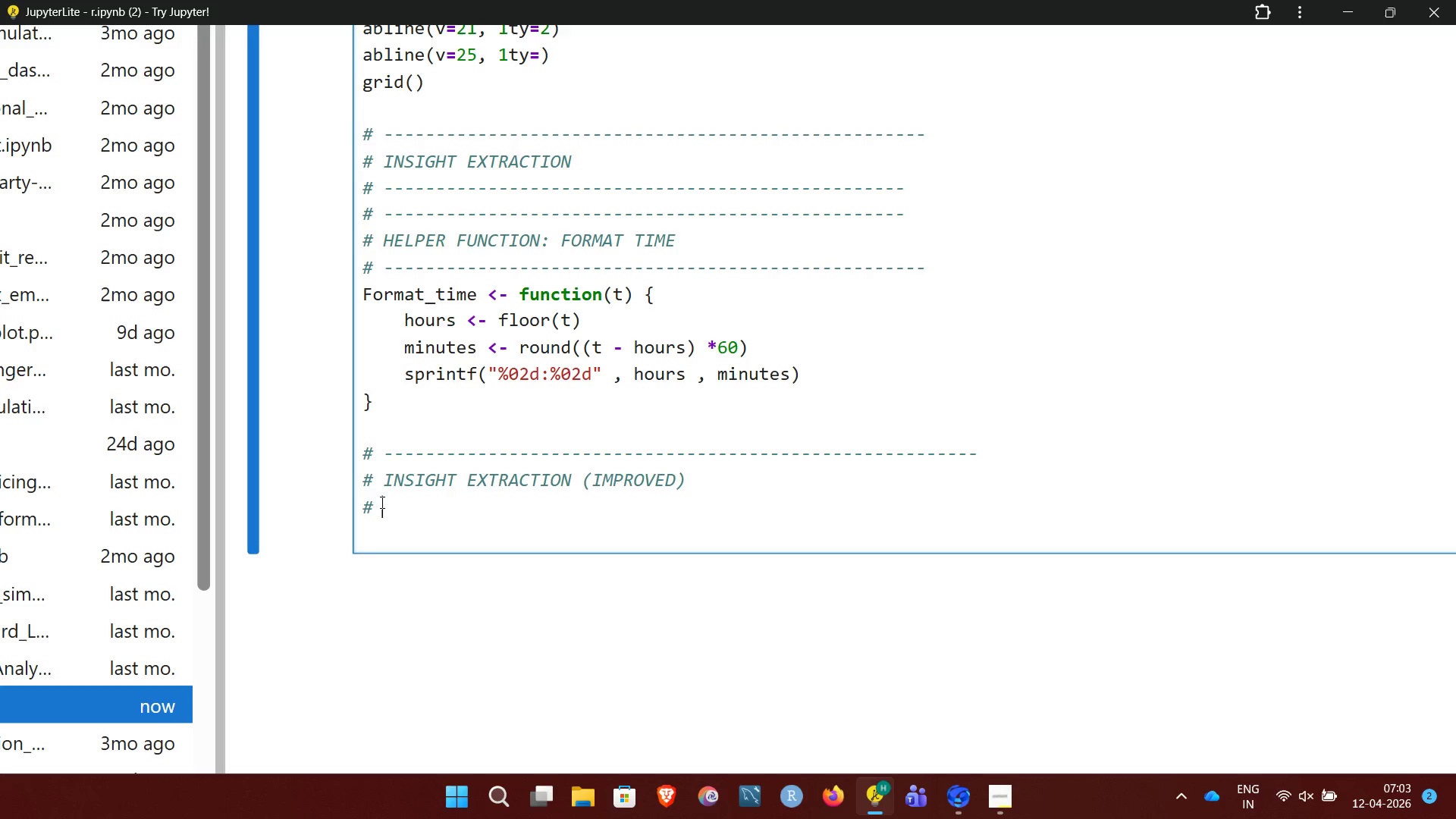 
wait(22.2)
 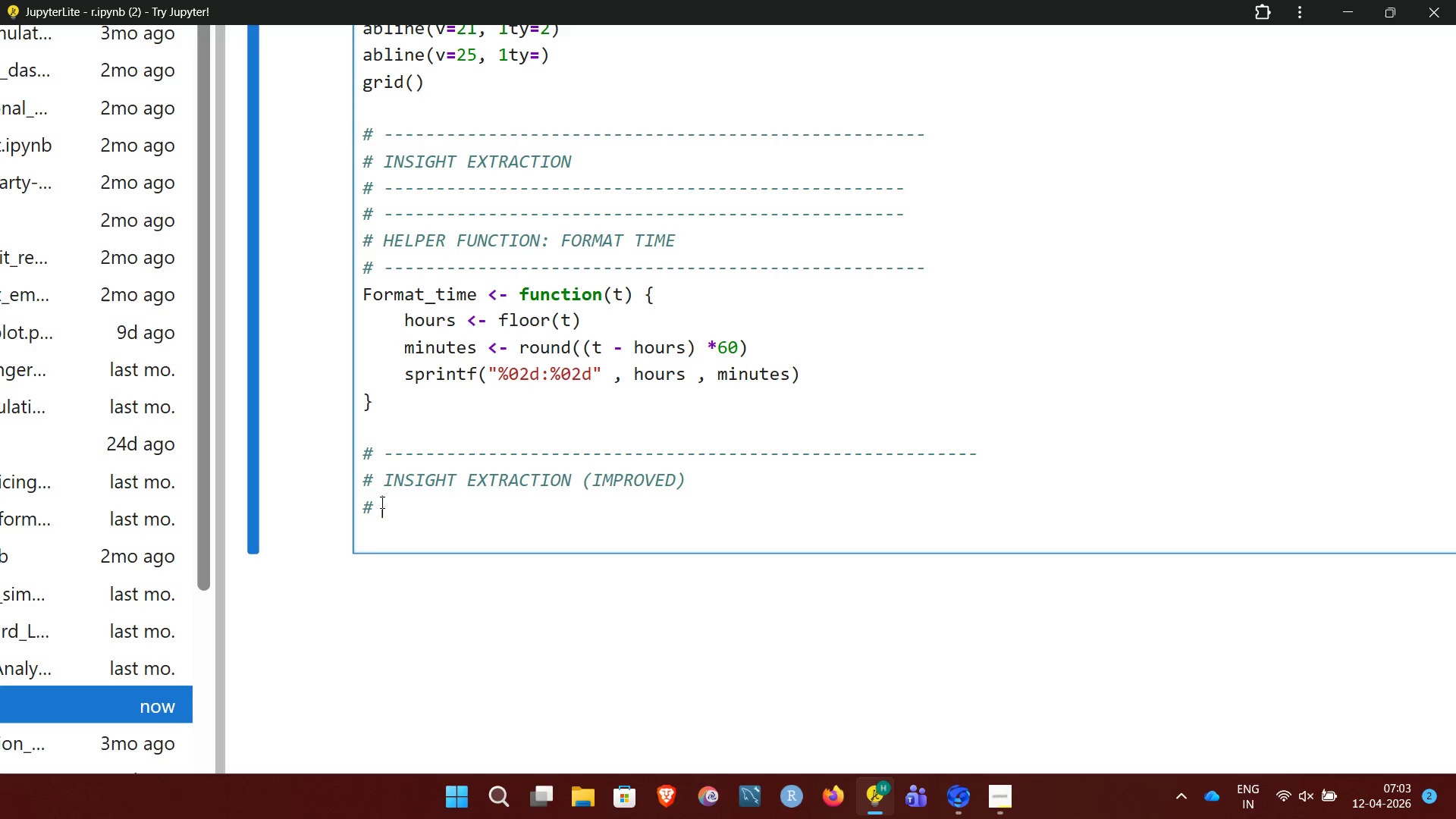 
key(Minus)
 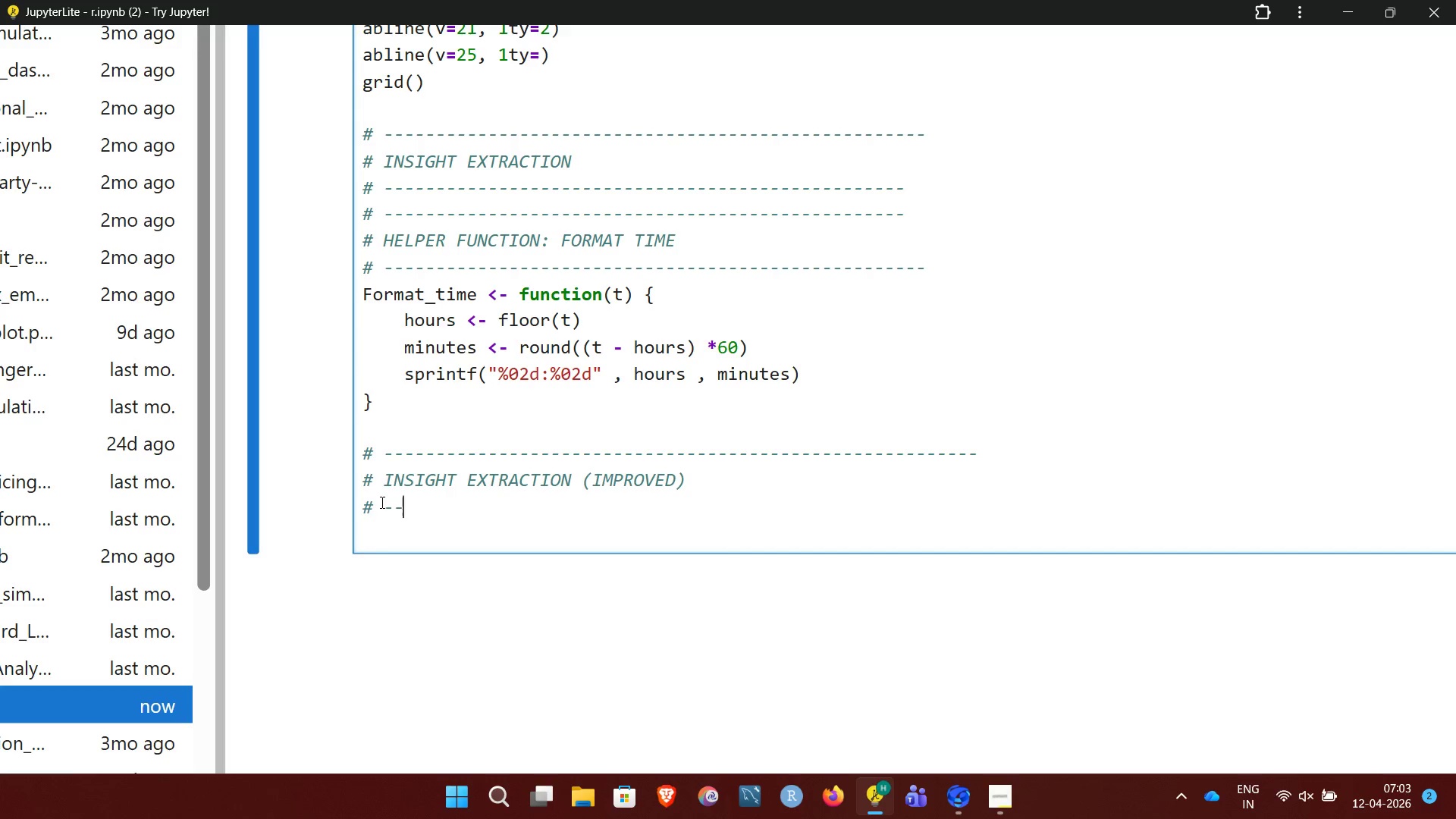 
hold_key(key=Minus, duration=1.51)
 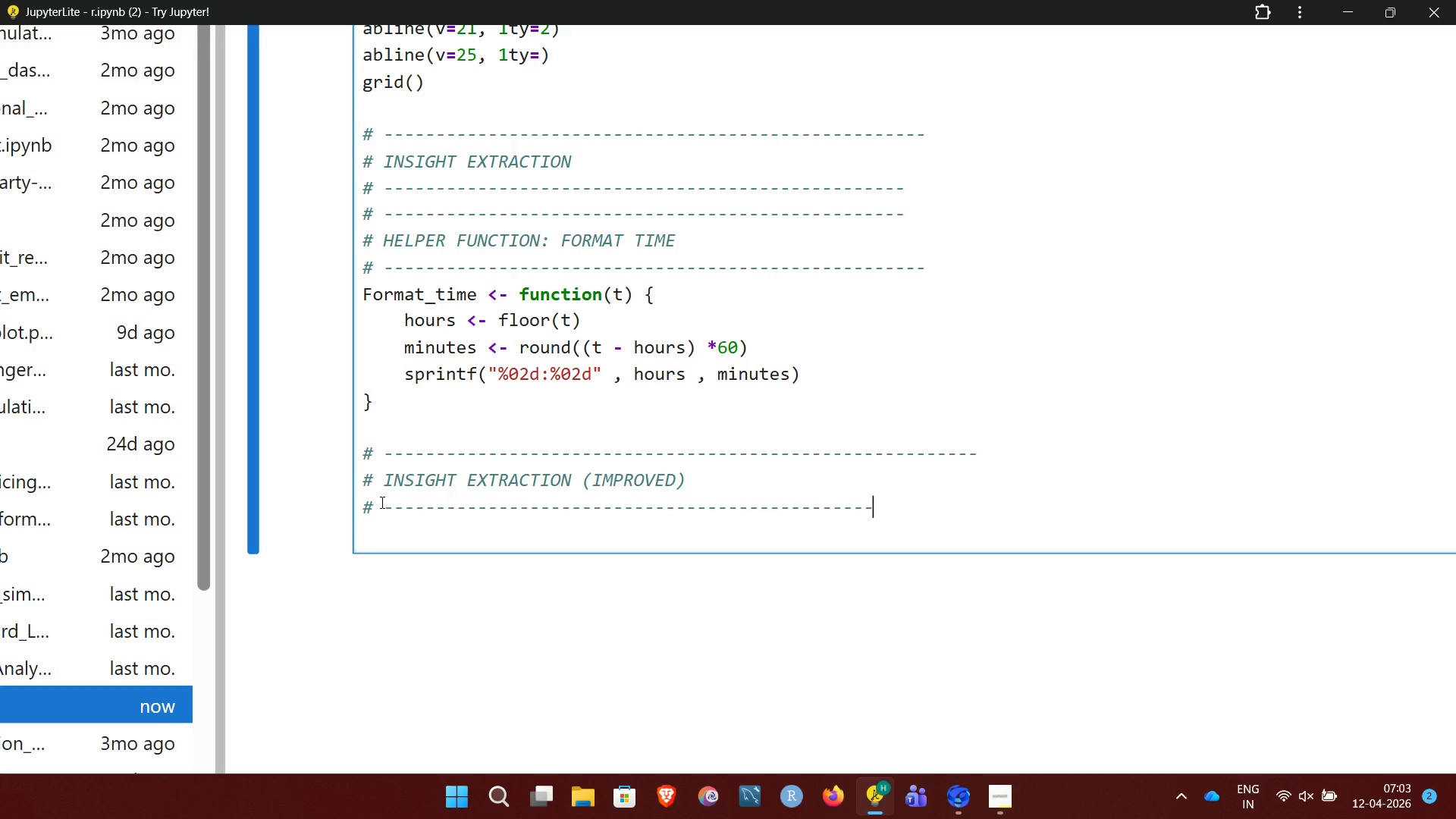 
hold_key(key=Minus, duration=0.33)
 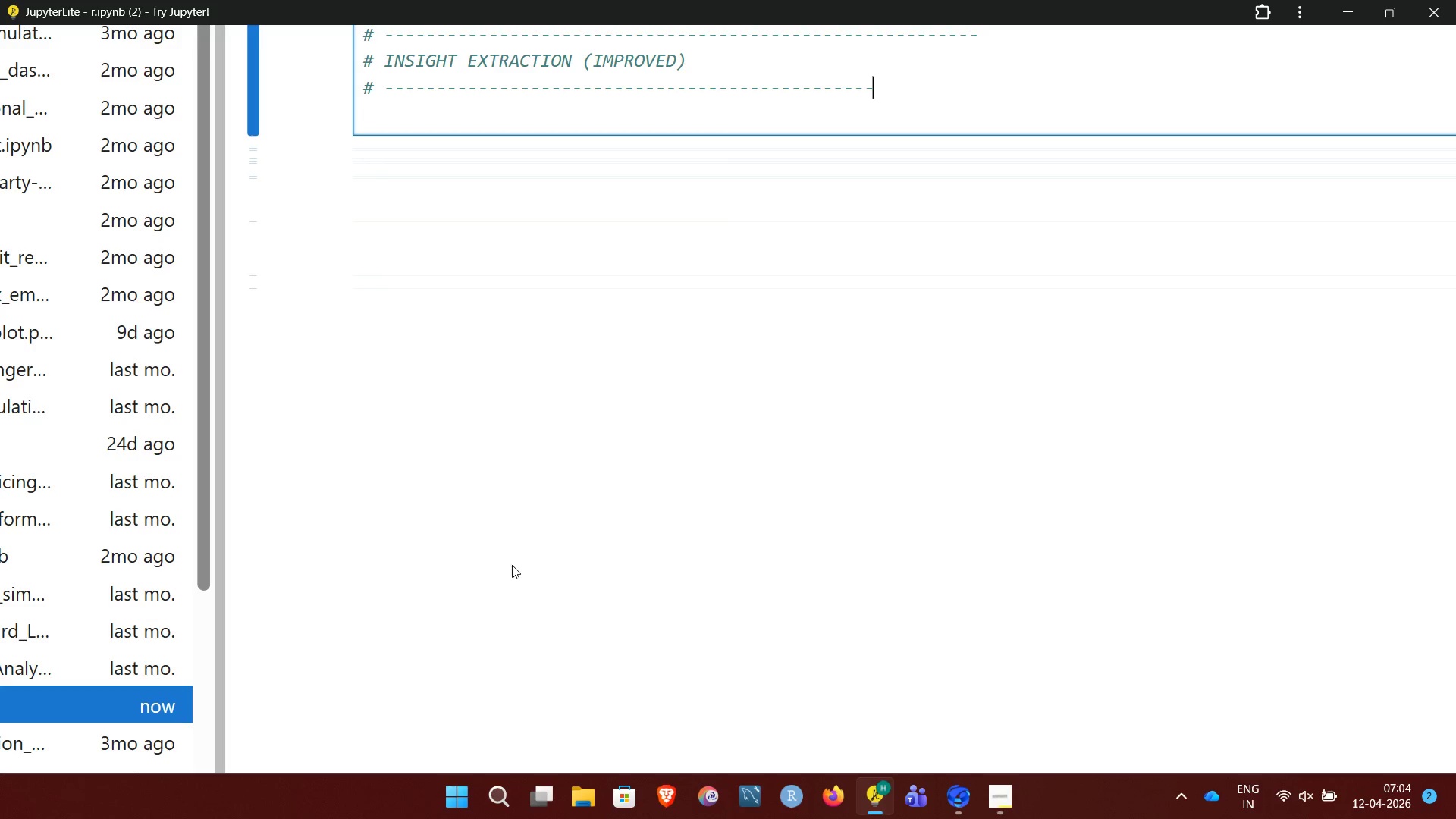 
wait(34.09)
 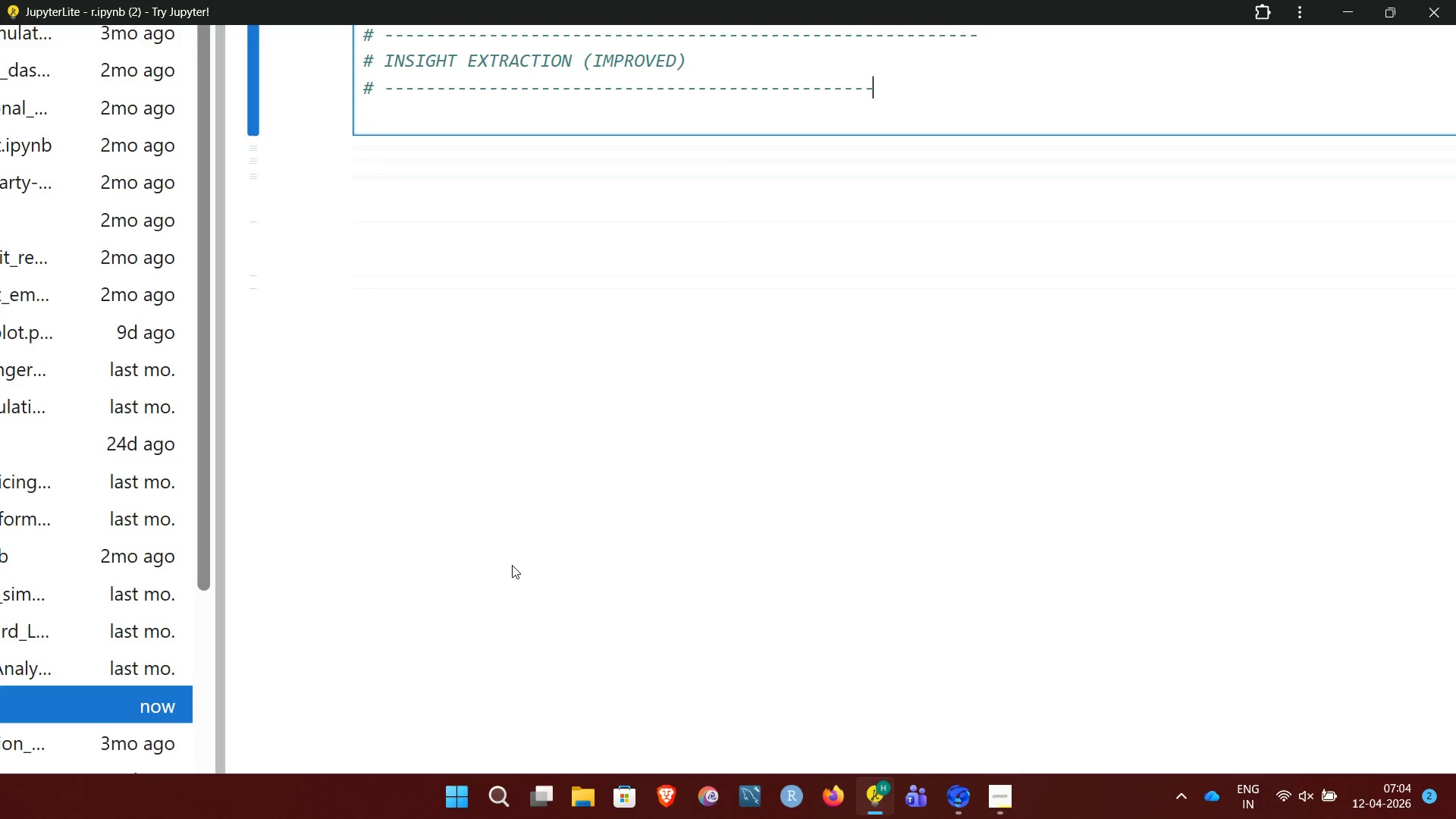 
key(Enter)
 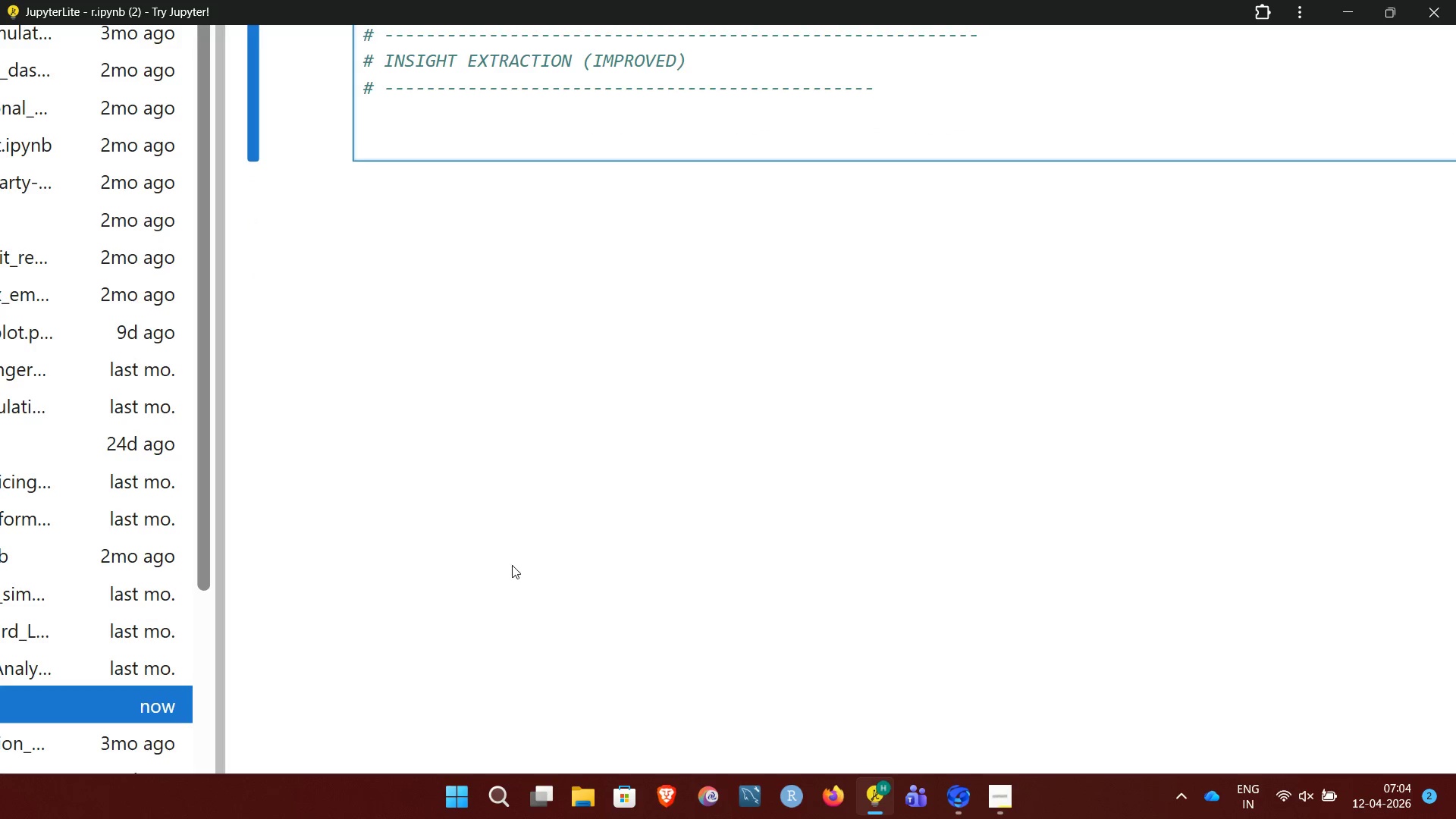 
key(Enter)
 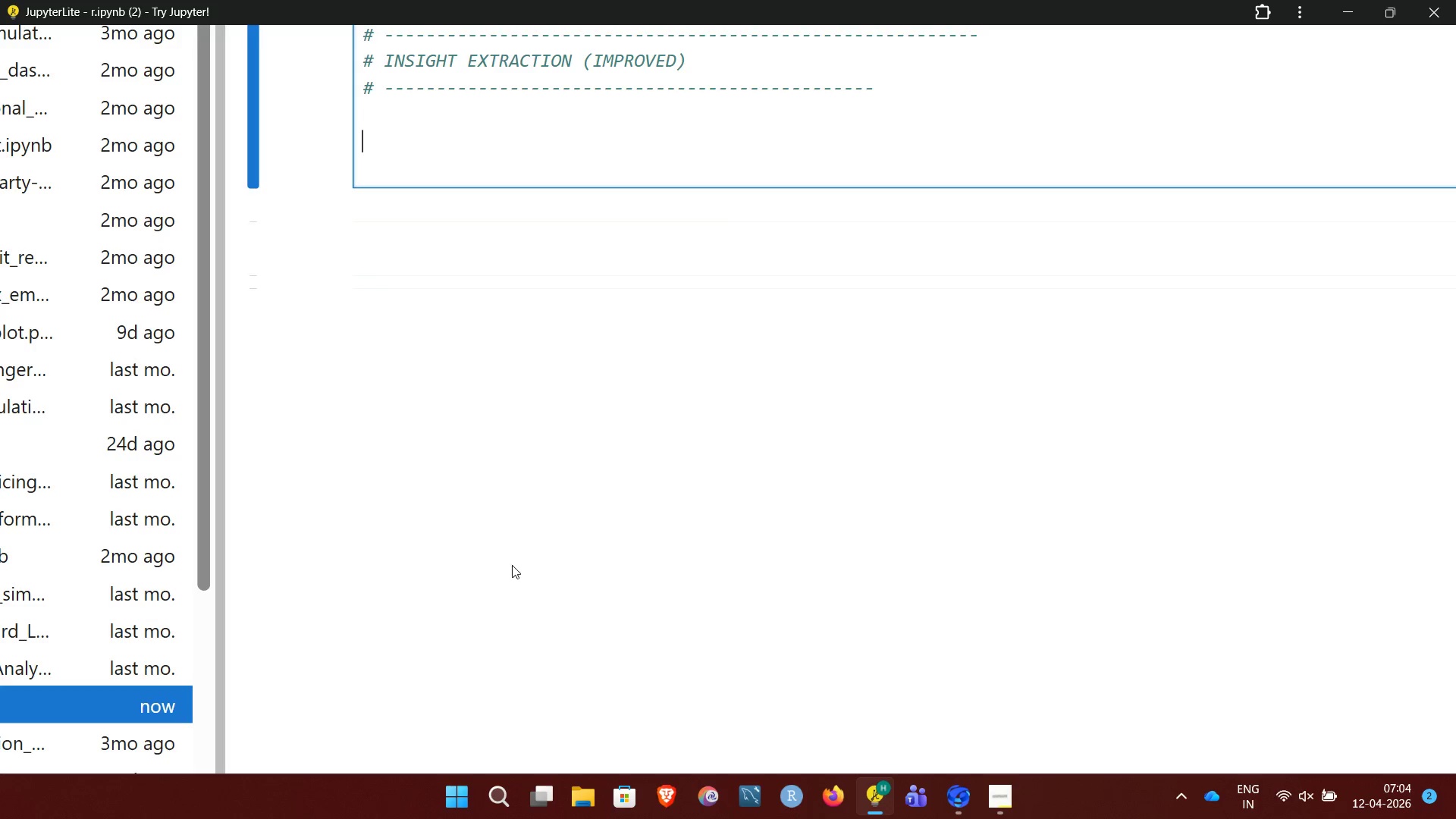 
wait(11.38)
 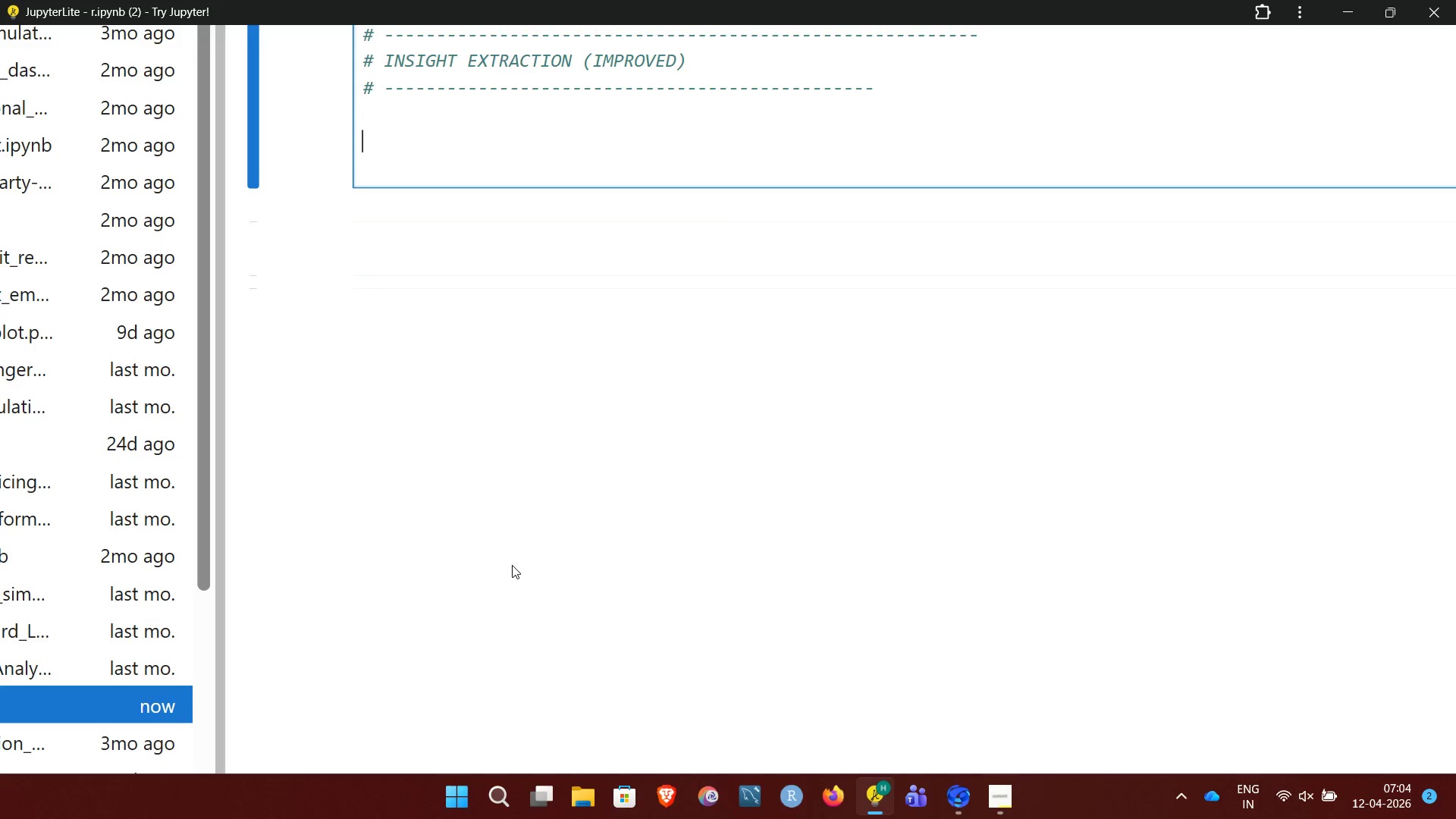 
type(PEAK_)
key(Backspace)
key(Backspace)
key(Backspace)
key(Backspace)
type(eak_indices <- which)
 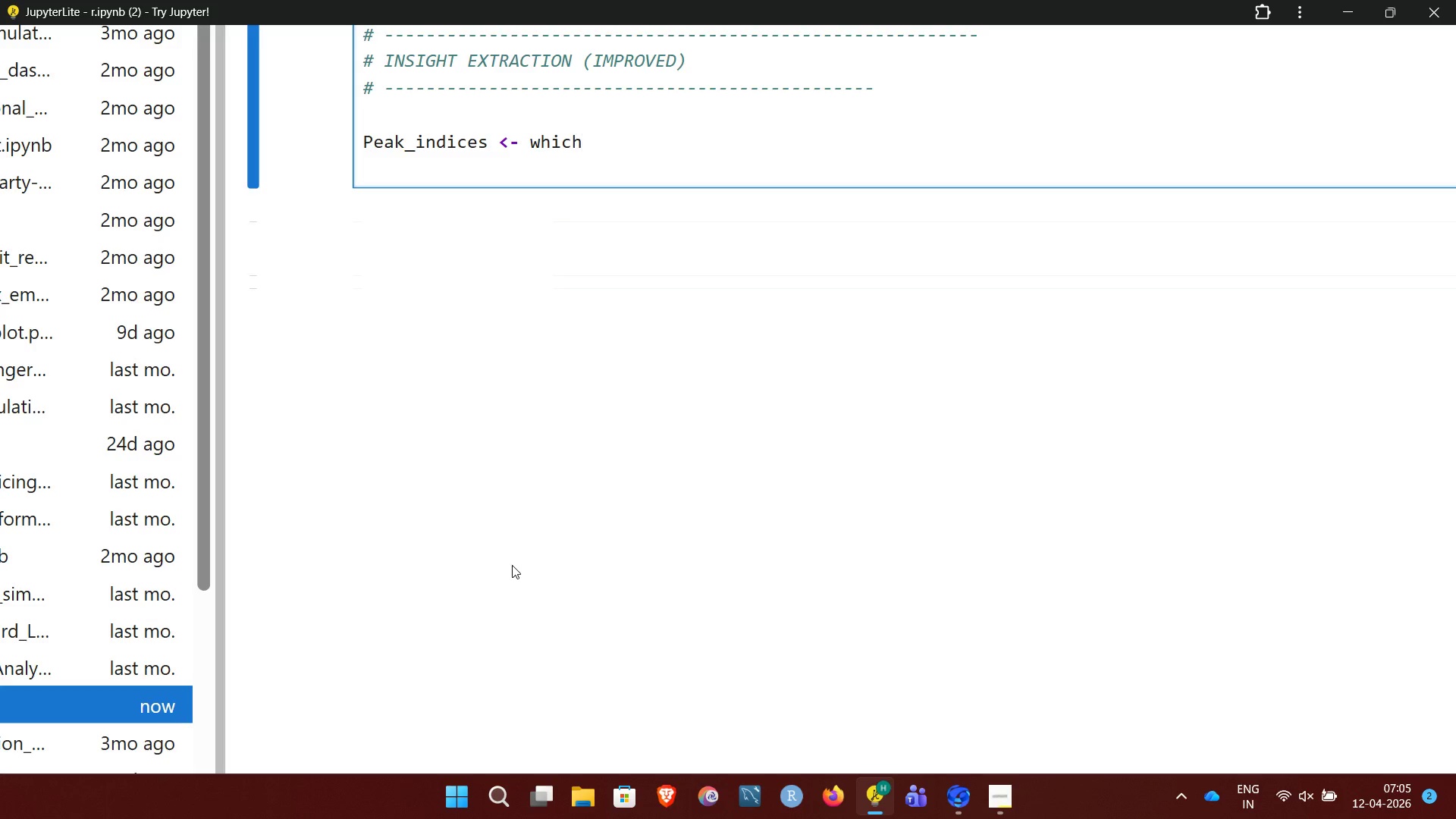 
type((productivity)
 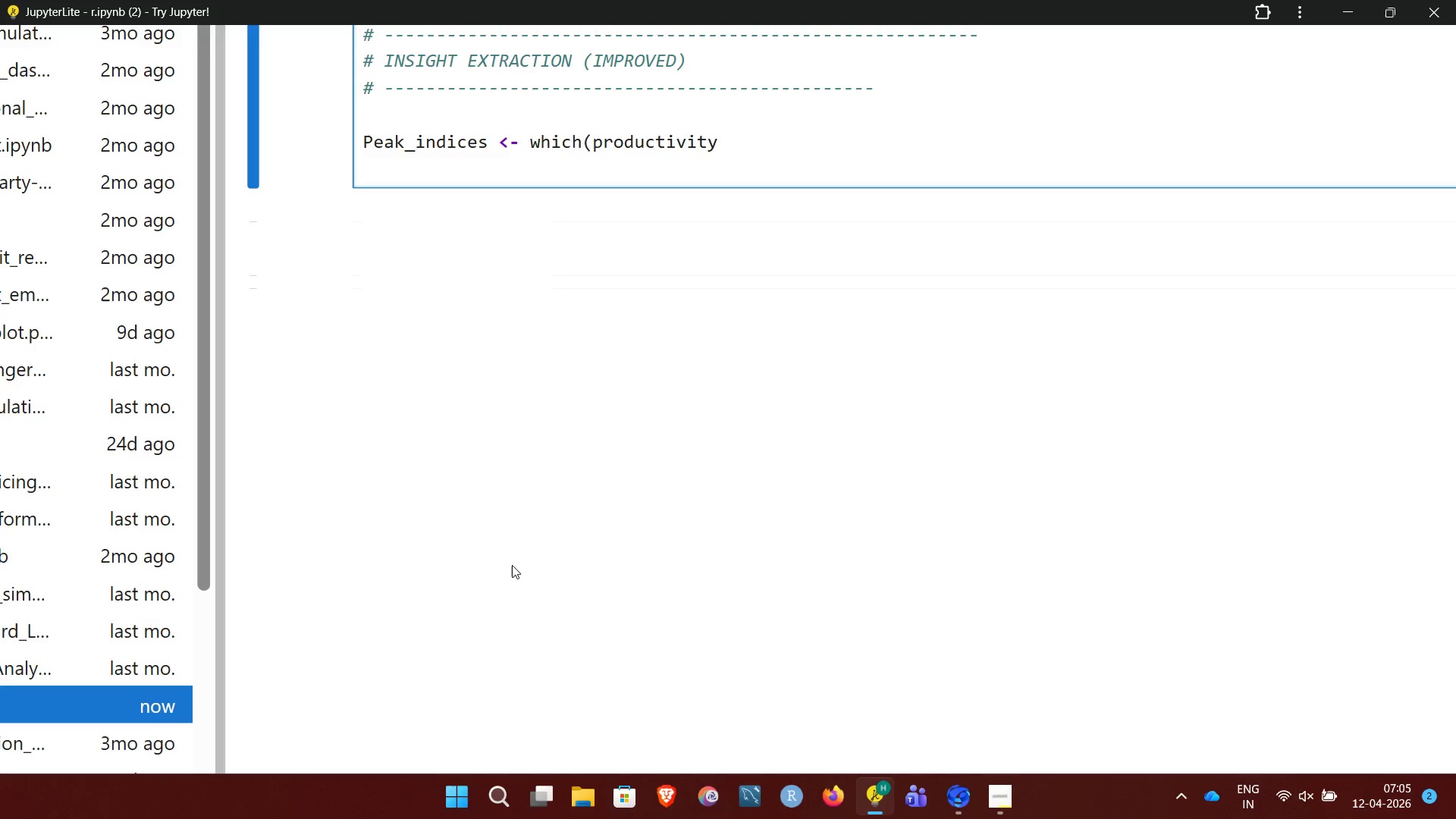 
wait(6.52)
 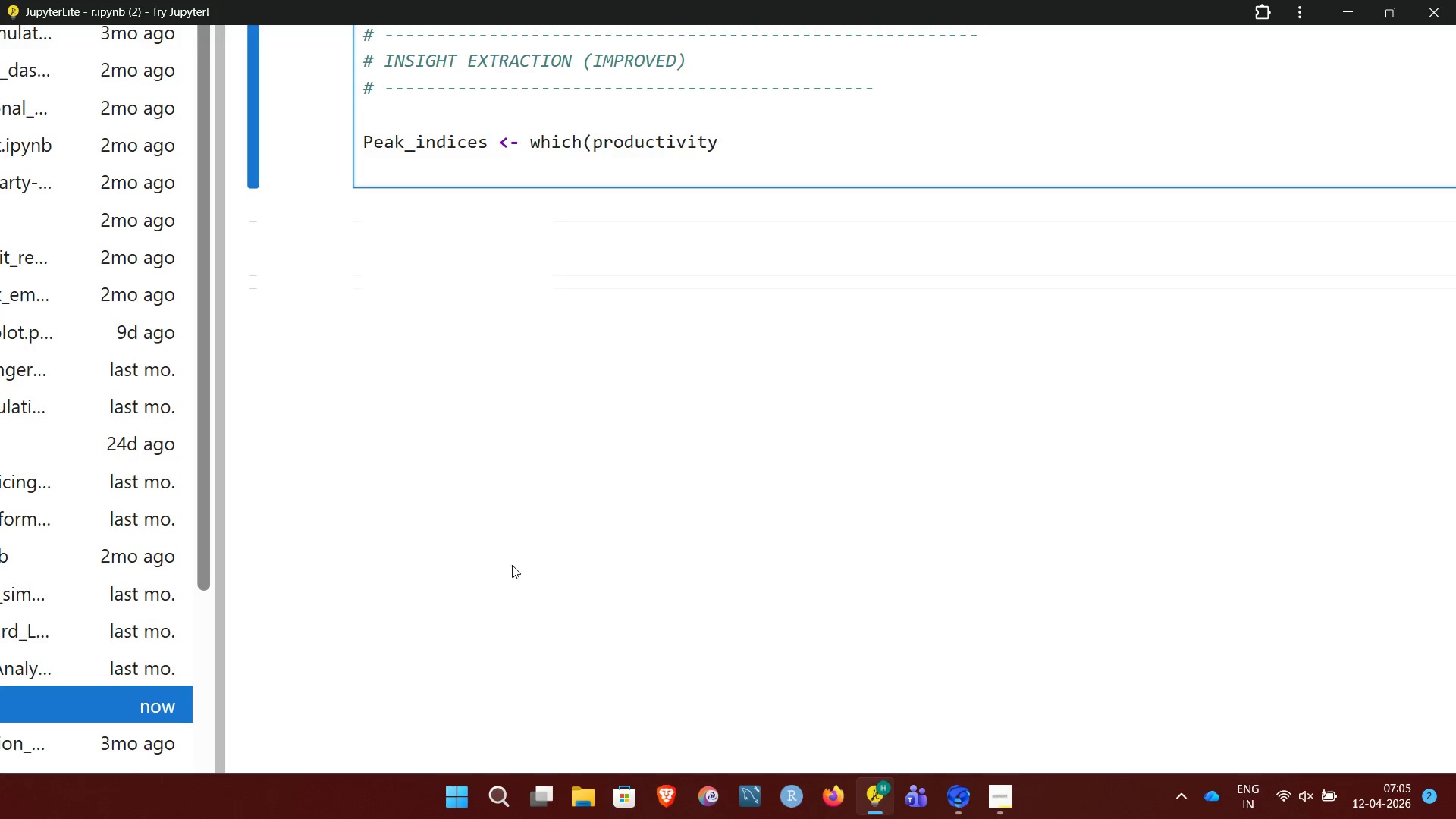 
type(<)
key(Backspace)
type(> 90))
 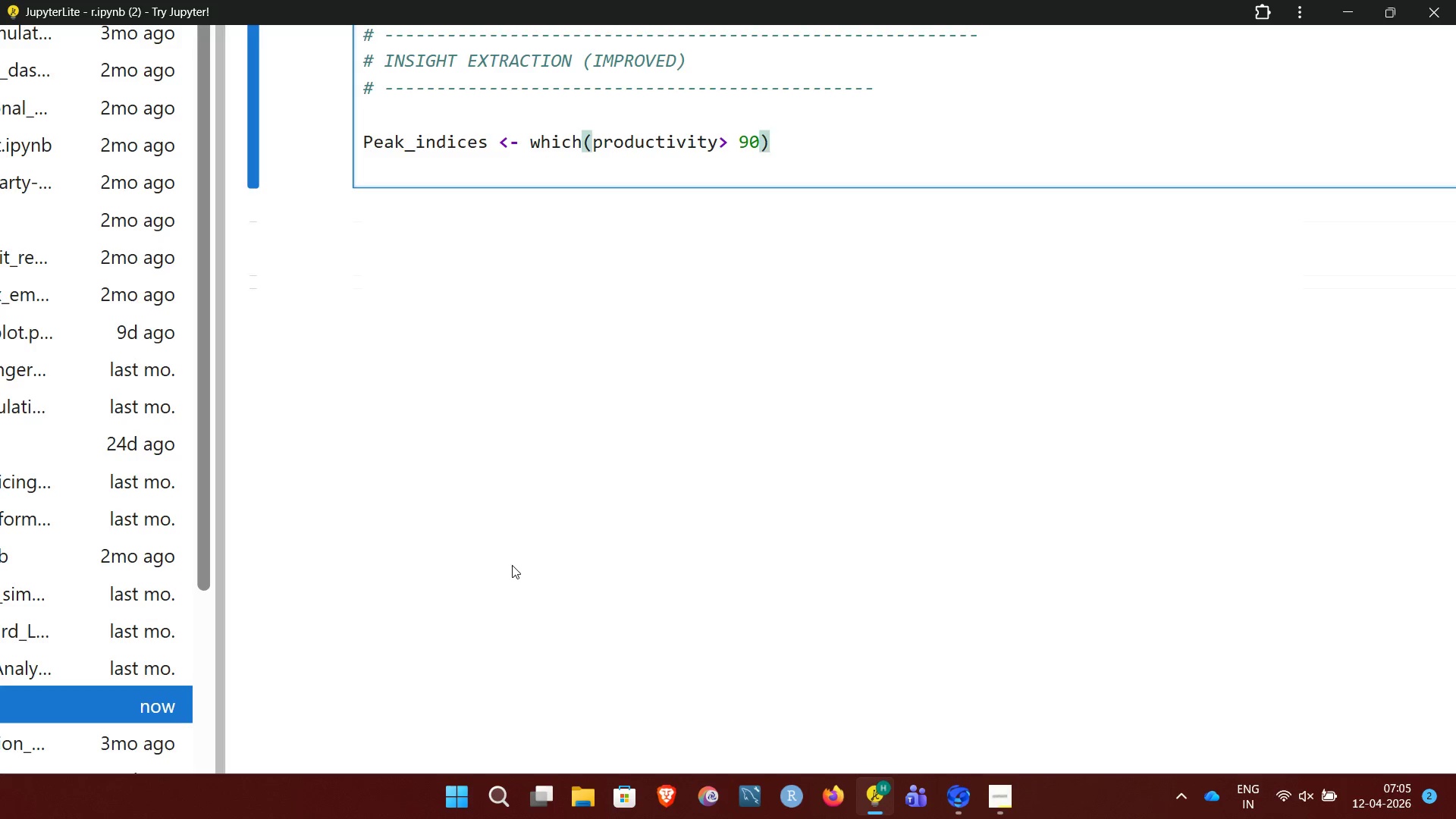 
wait(15.89)
 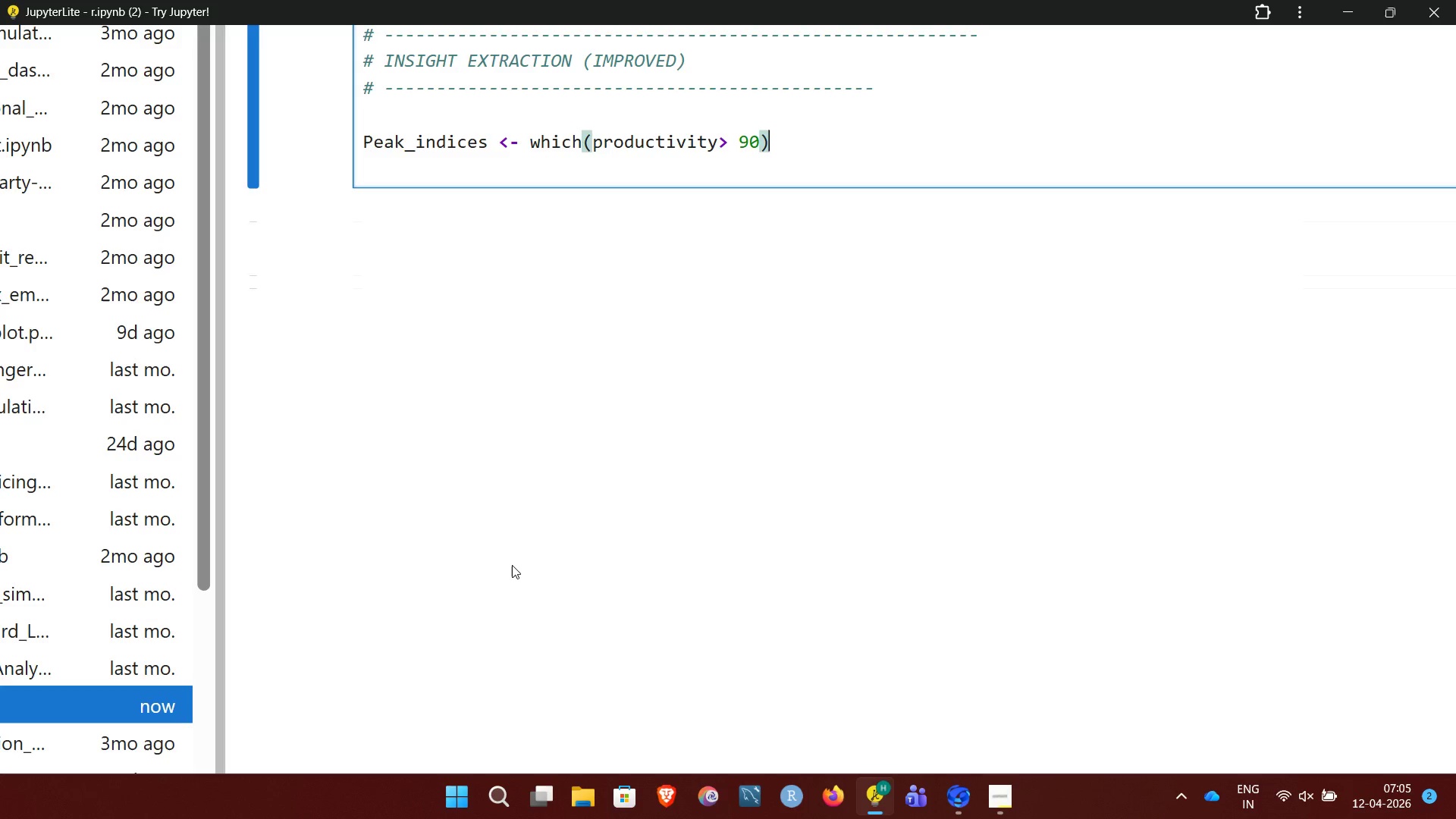 
key(Enter)
 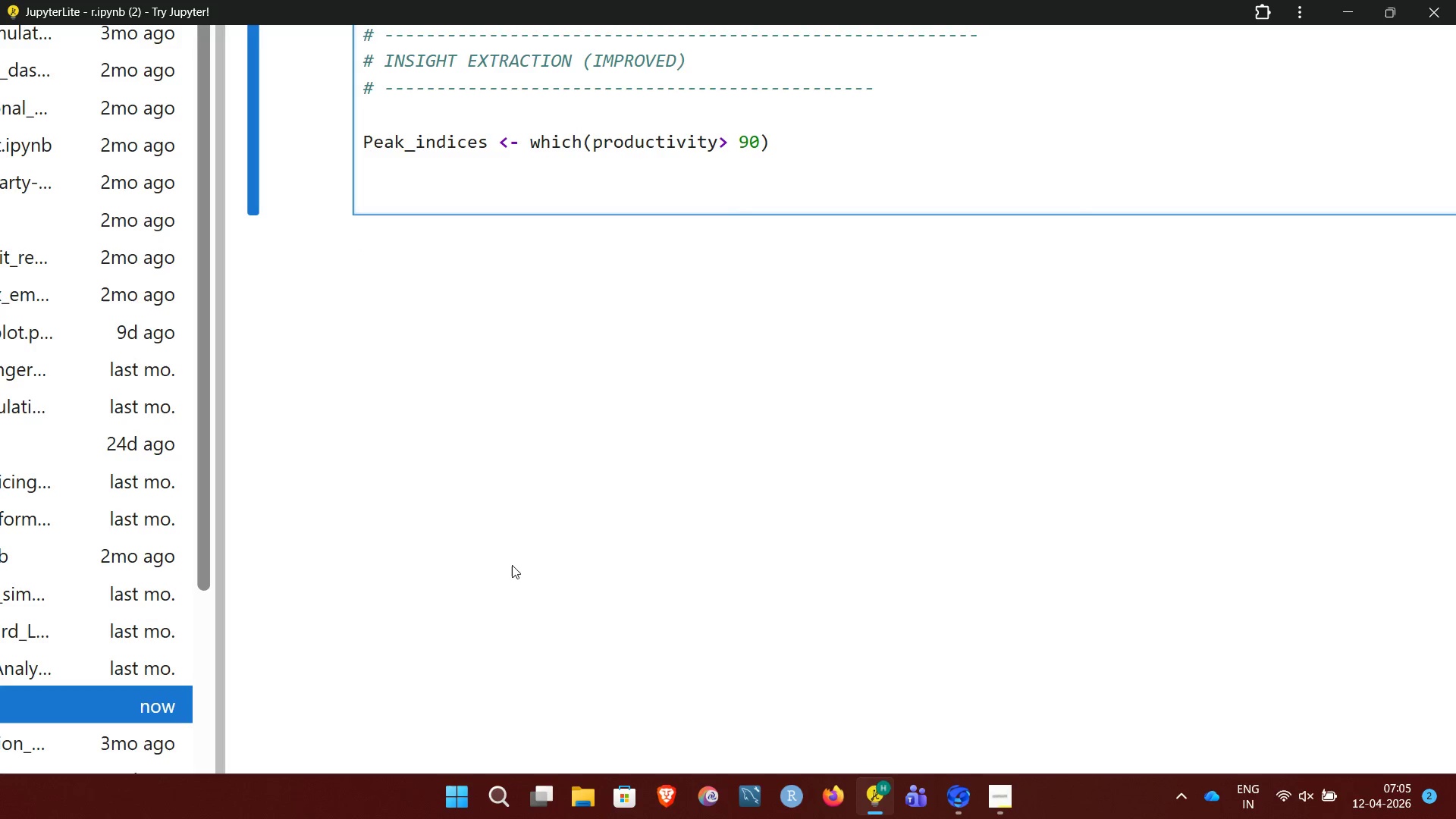 
wait(8.14)
 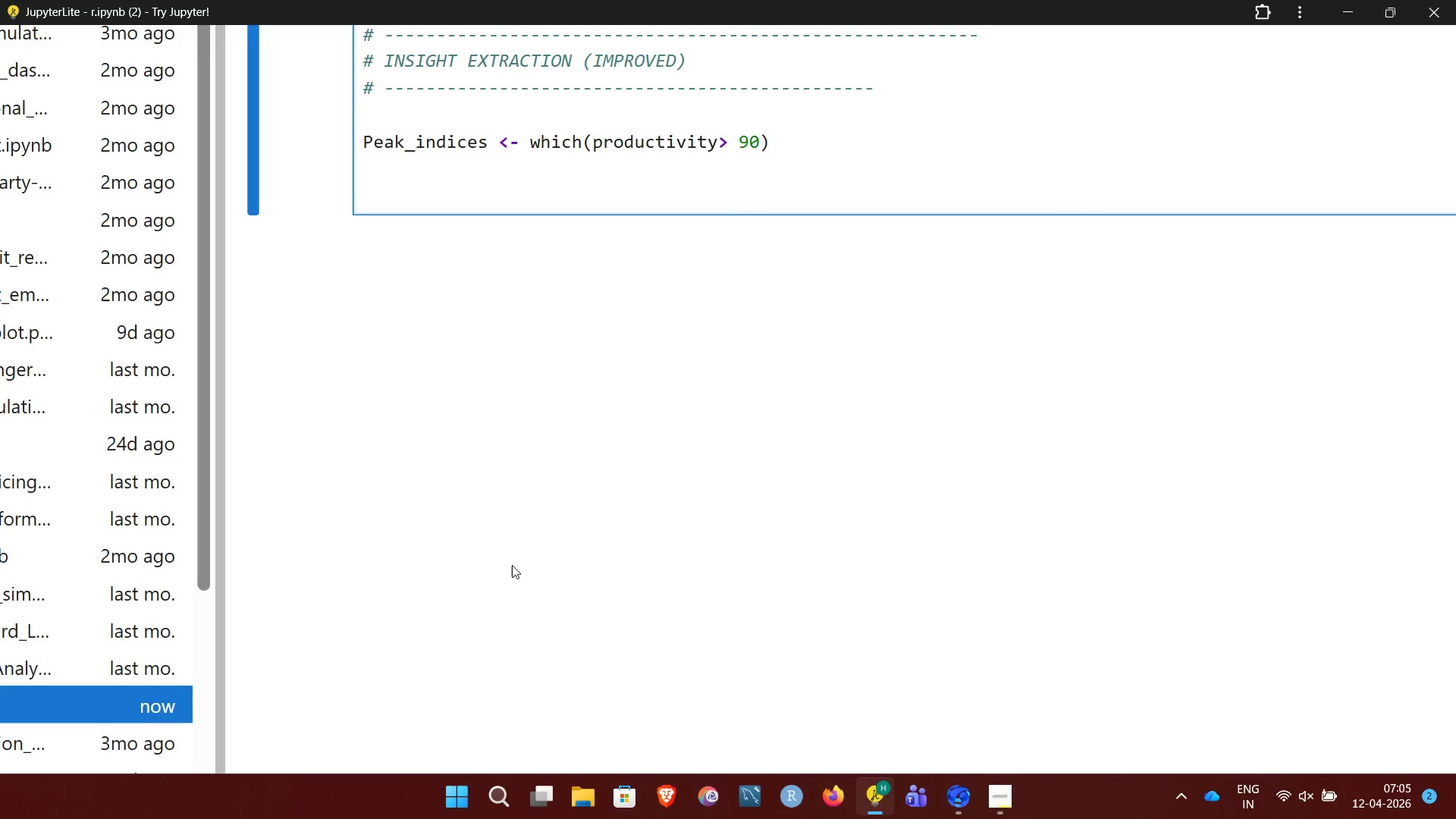 
type(fatigue_indices >- which(productivity <50))
 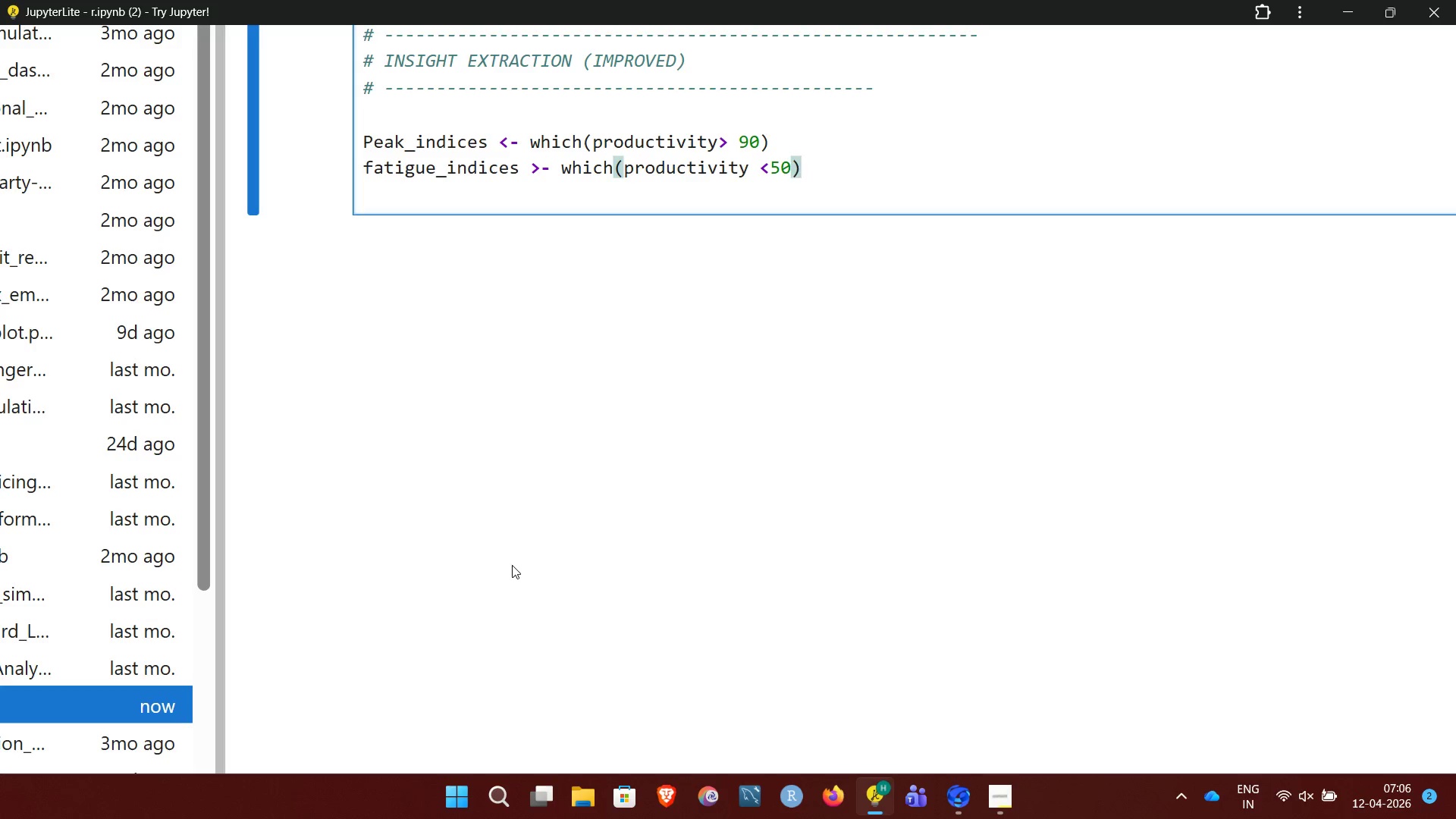 
wait(12.17)
 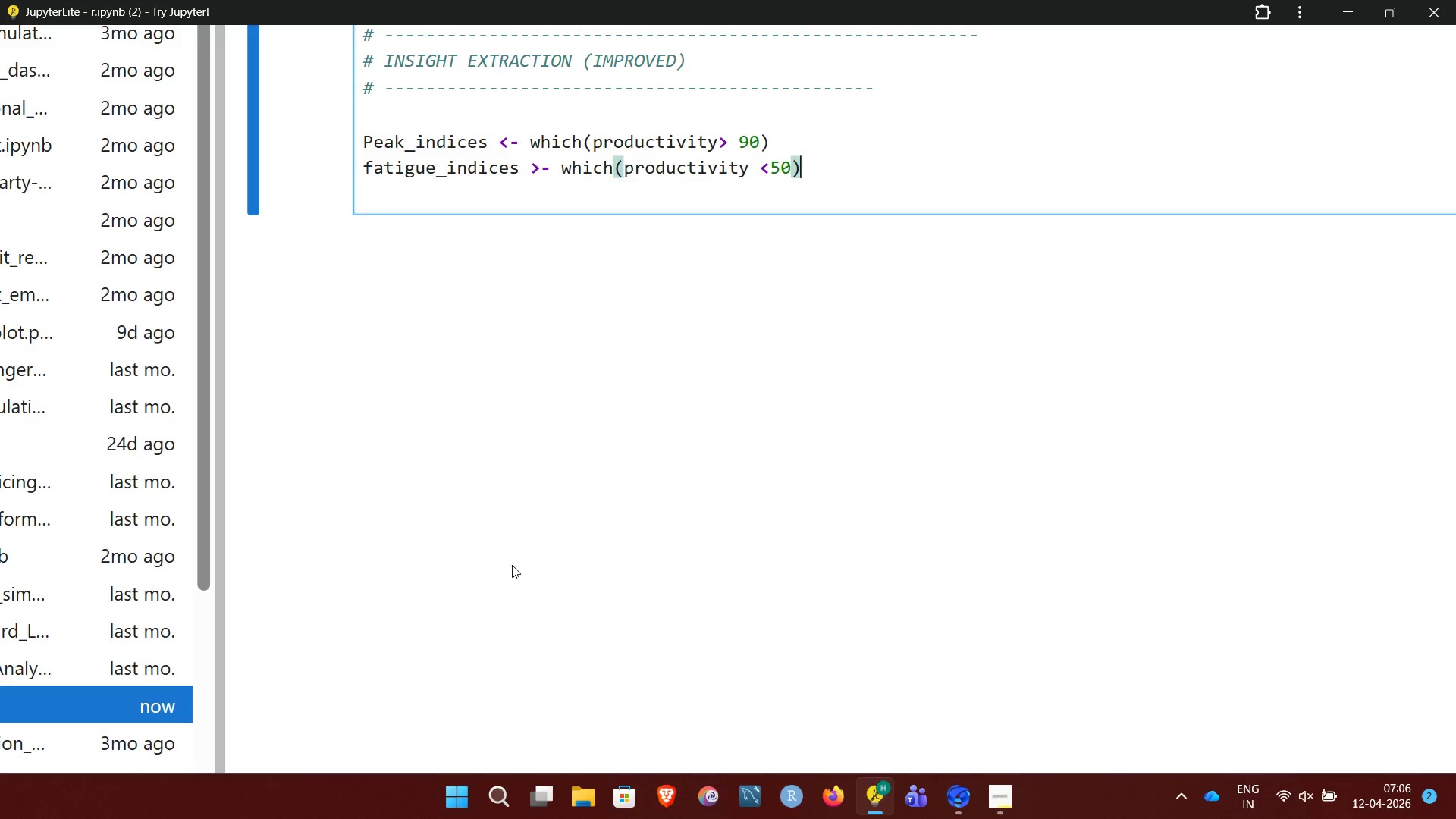 
key(Enter)
 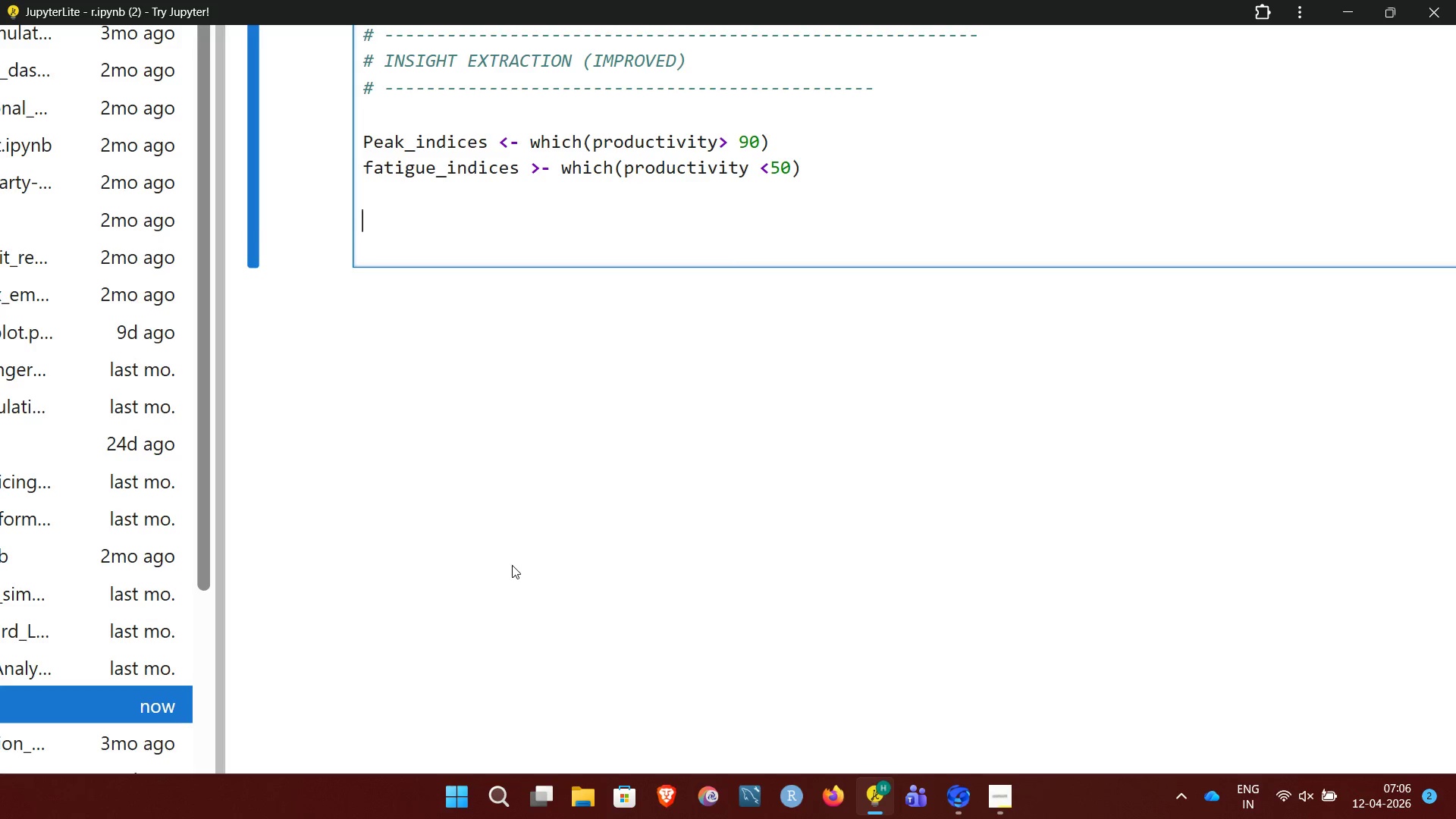 
key(Enter)
 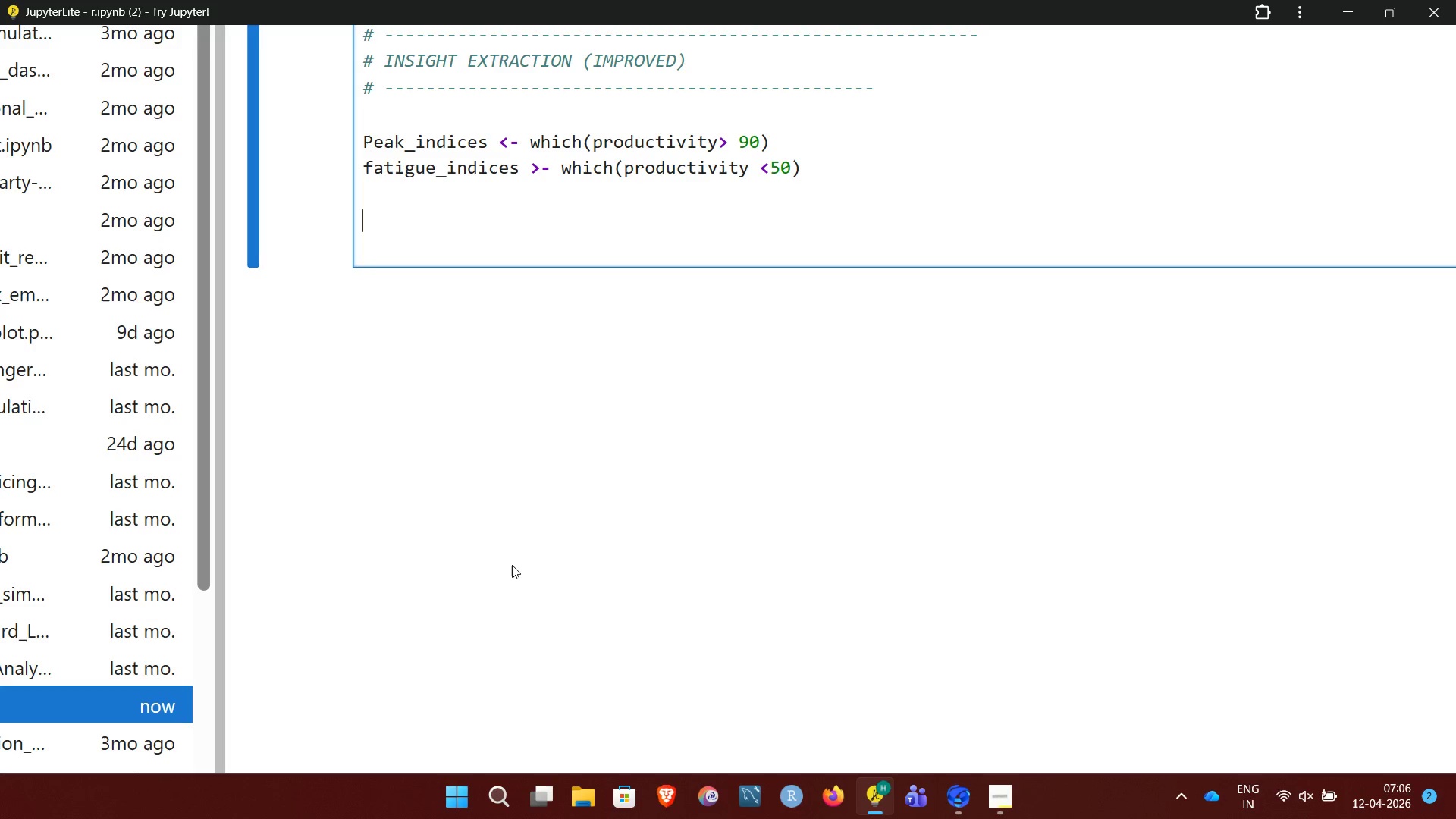 
type(# Handle edge cases)
 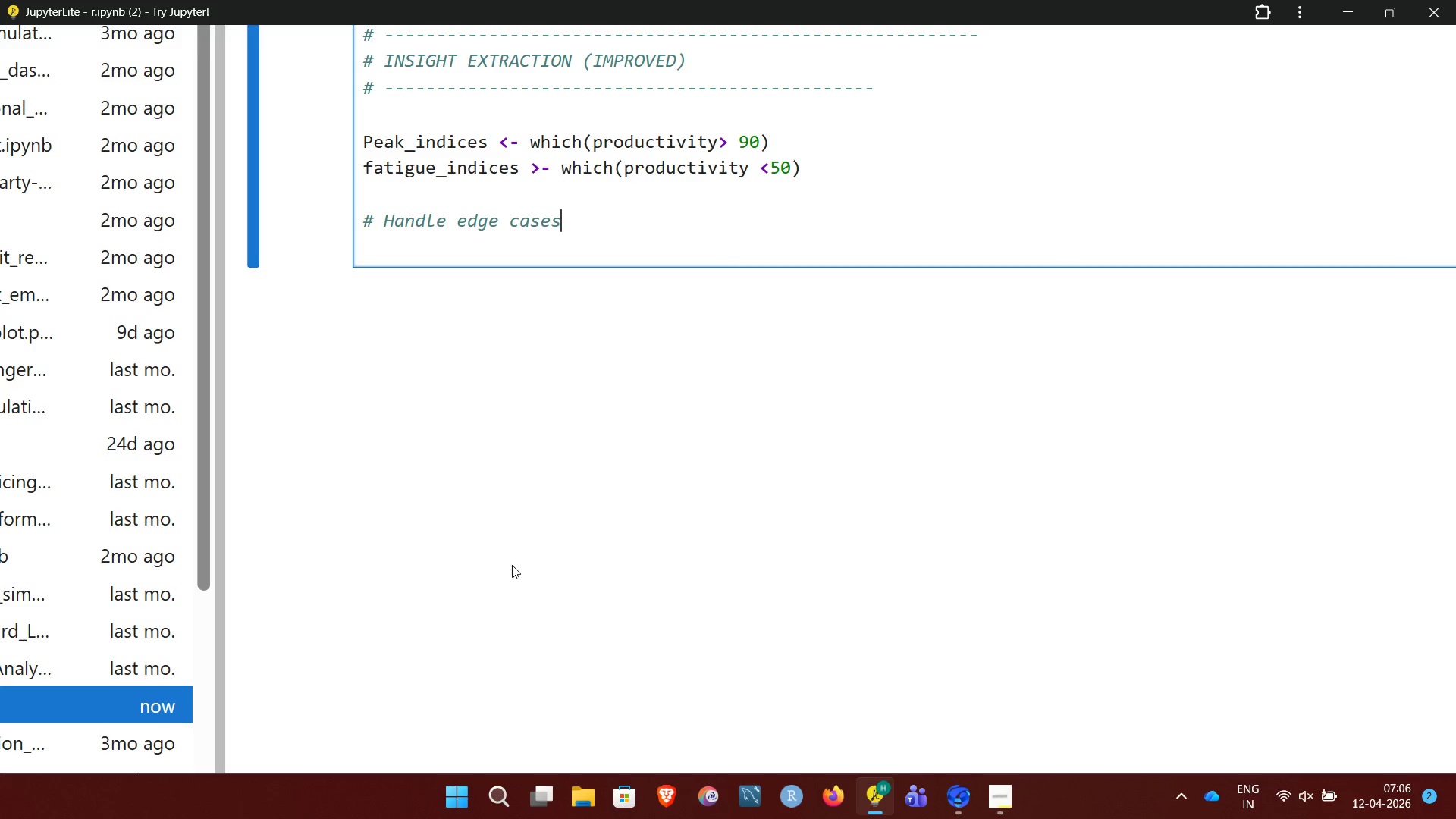 
key(Enter)
 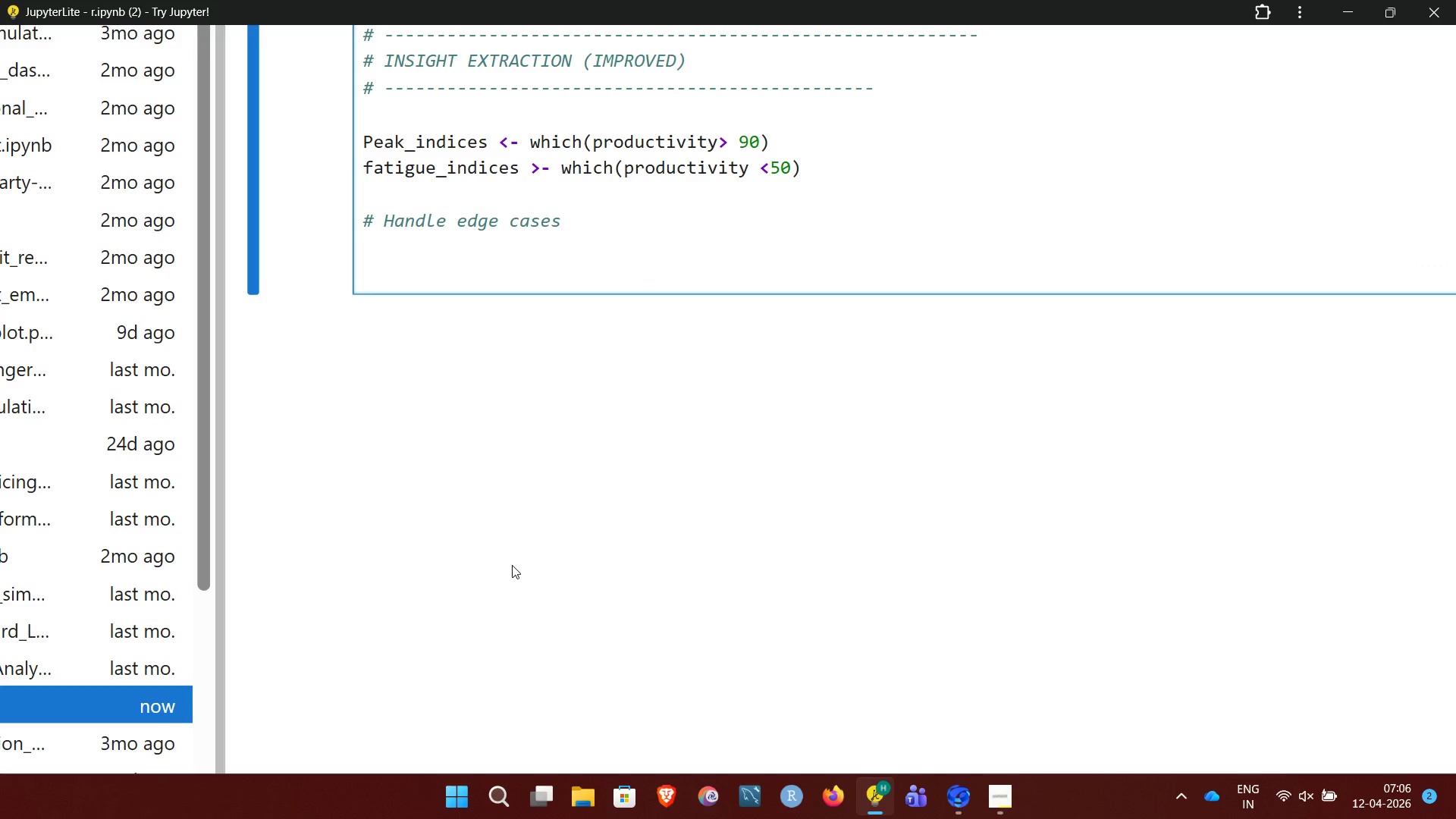 
type(if (lenght(peak_indices)
 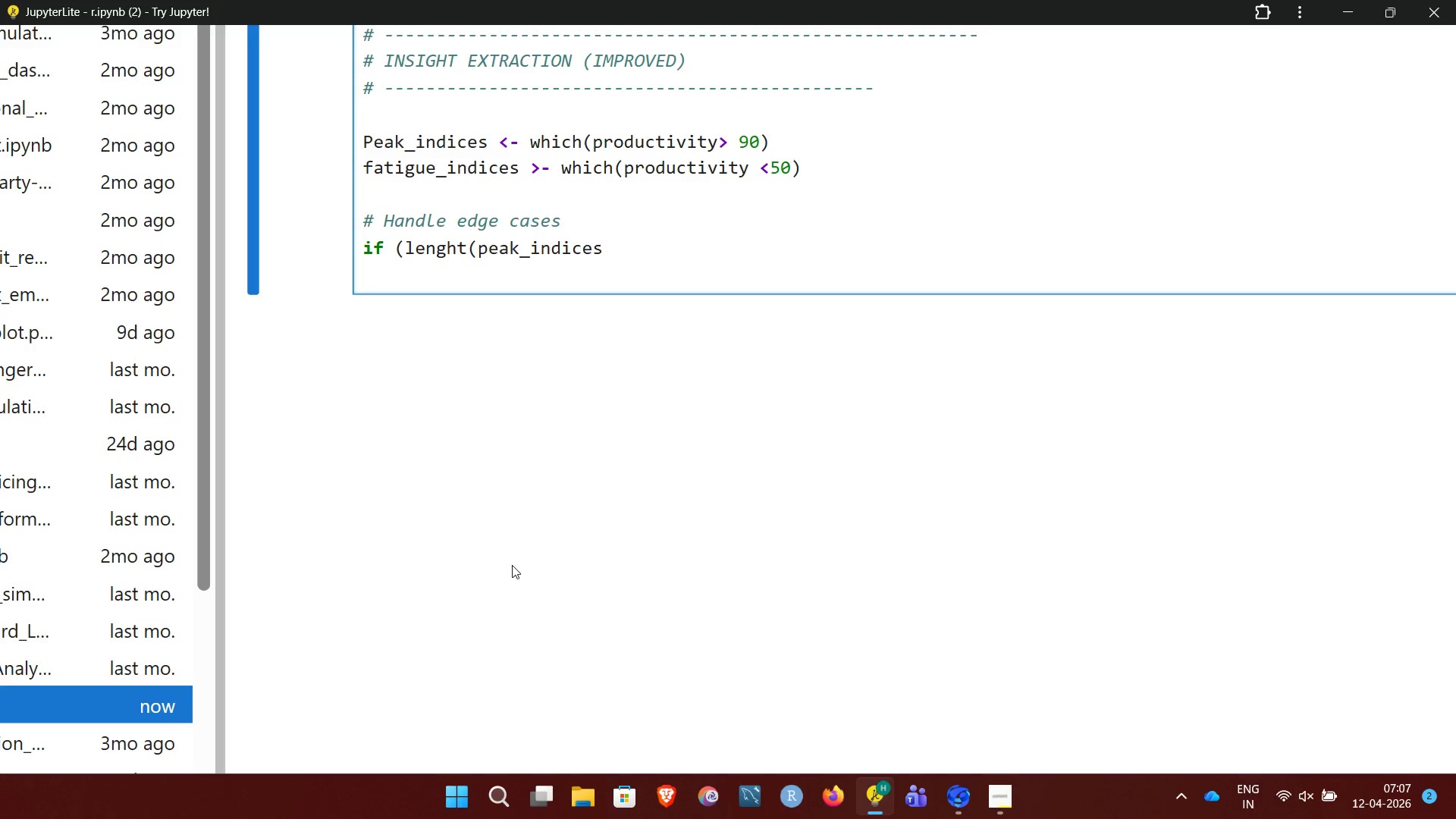 
wait(97.08)
 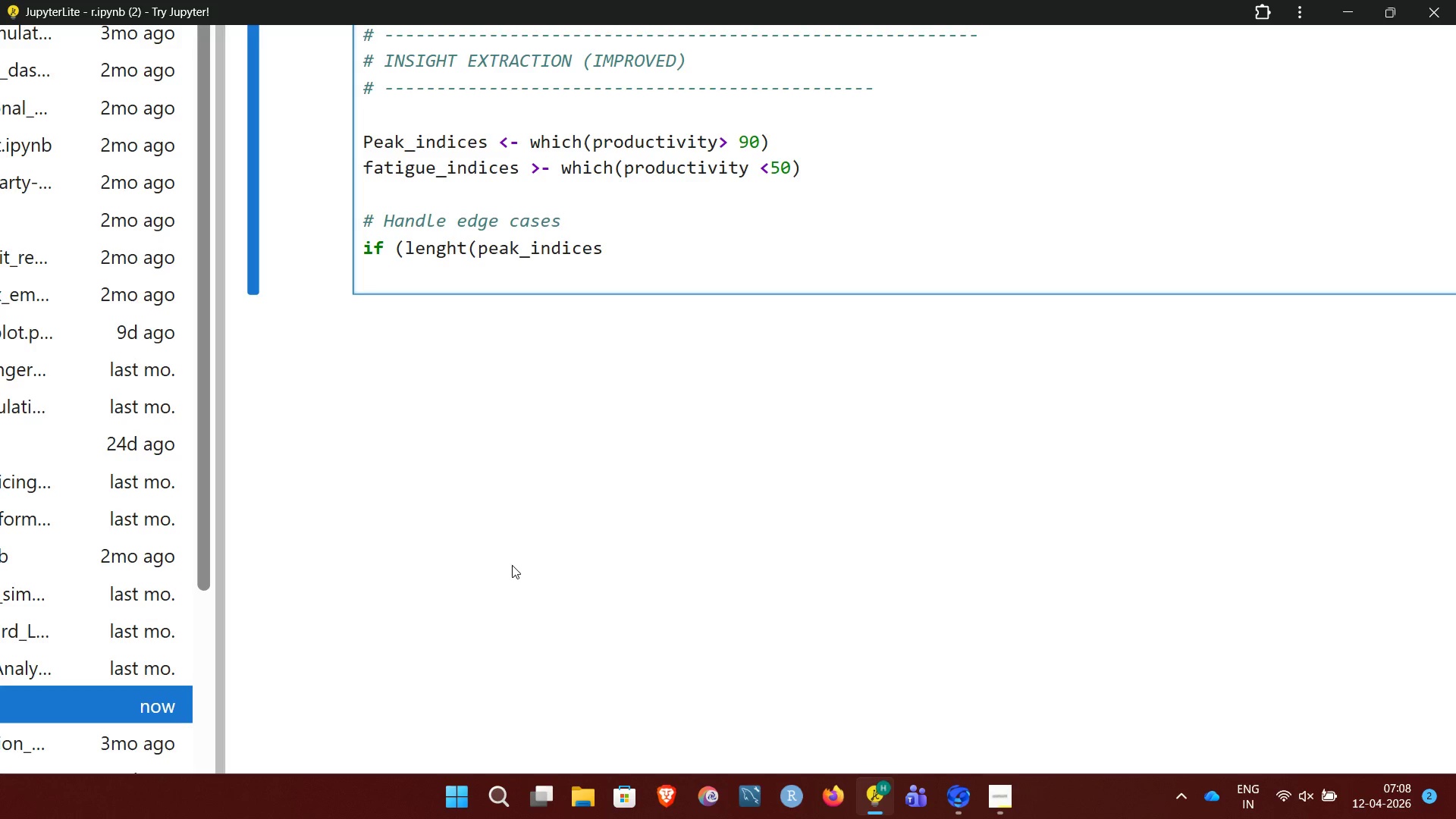 
key(Shift+0)
 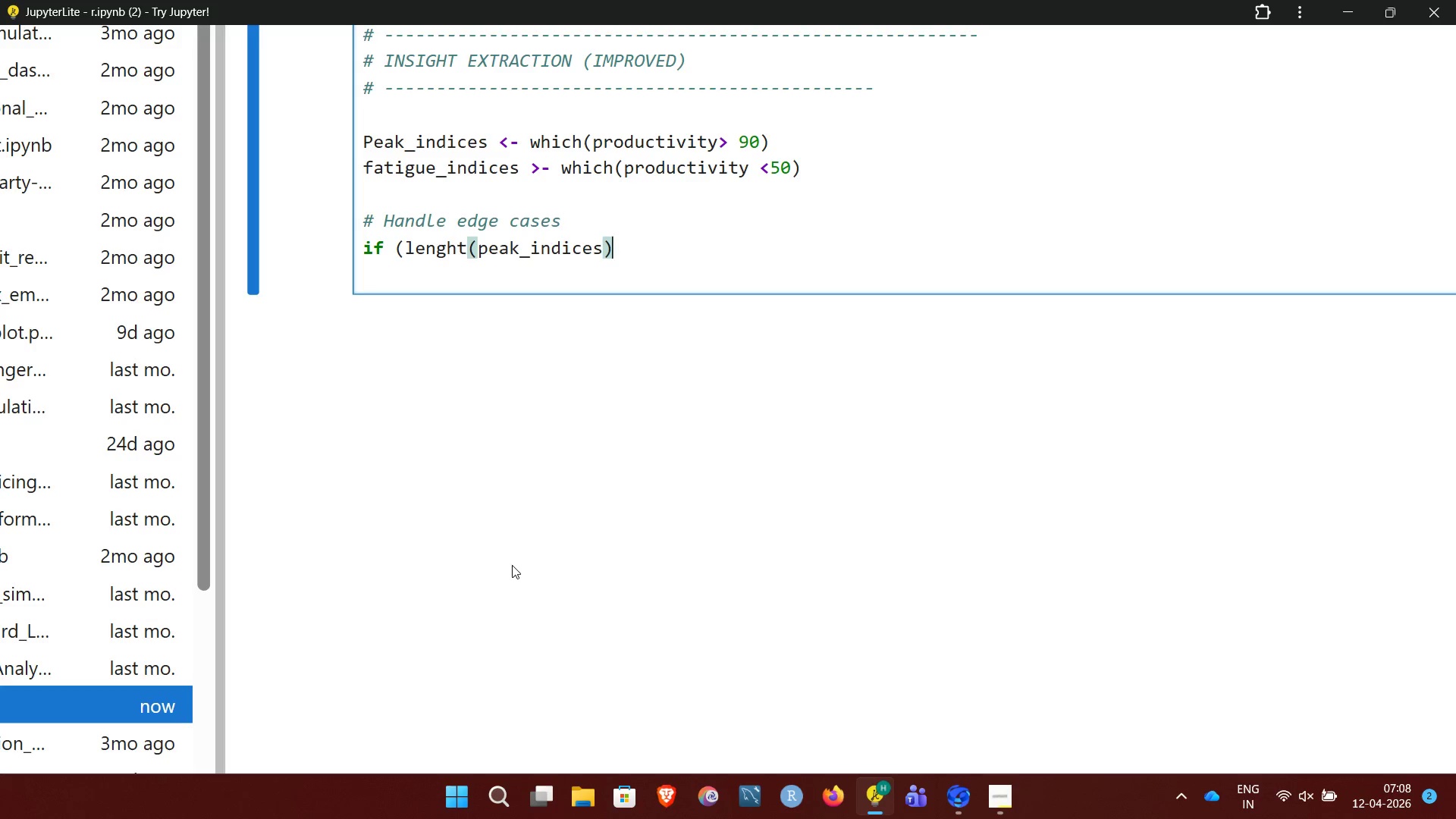 
key(Space)
 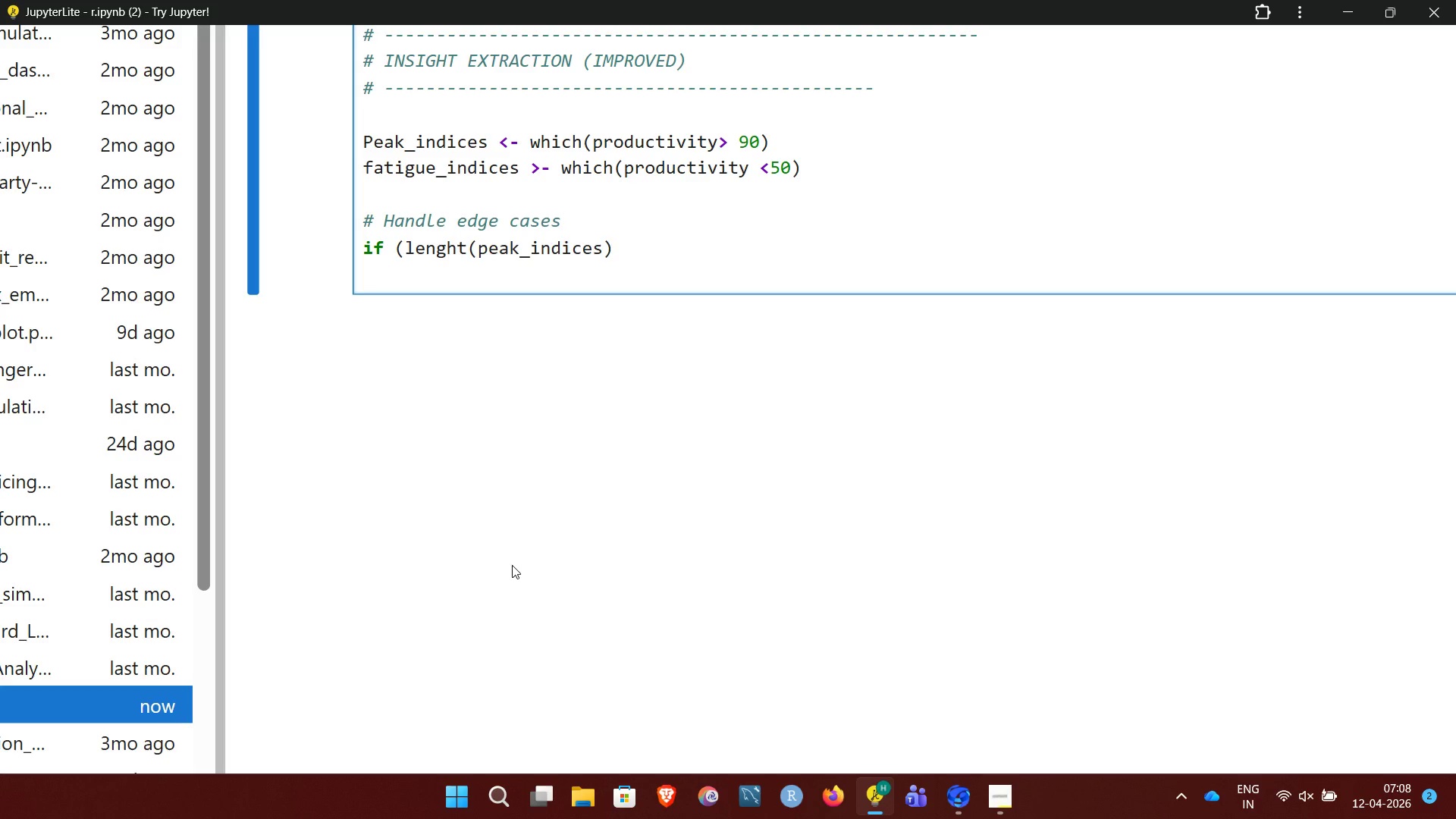 
key(Shift+Period)
 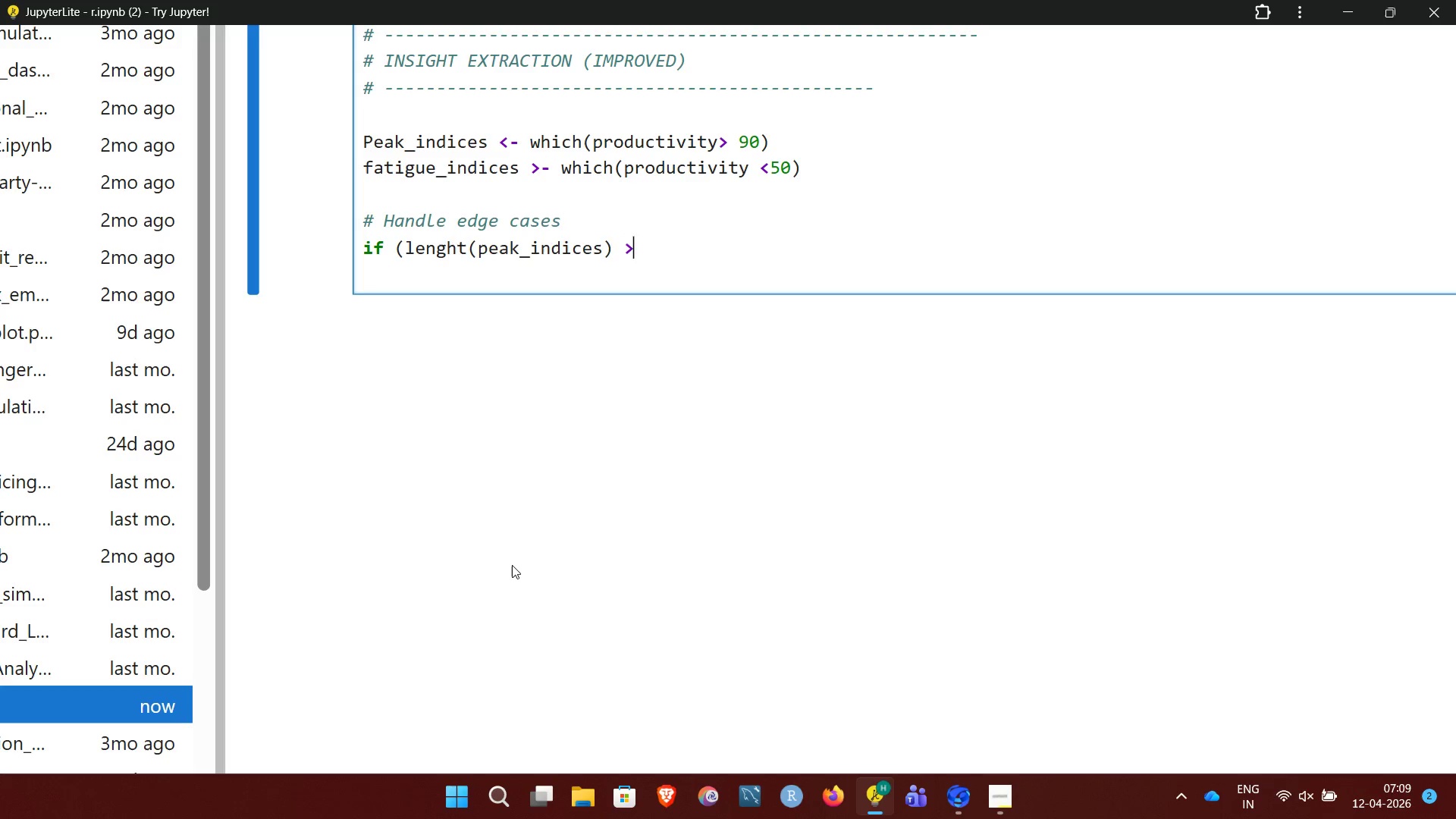 
key(Space)
 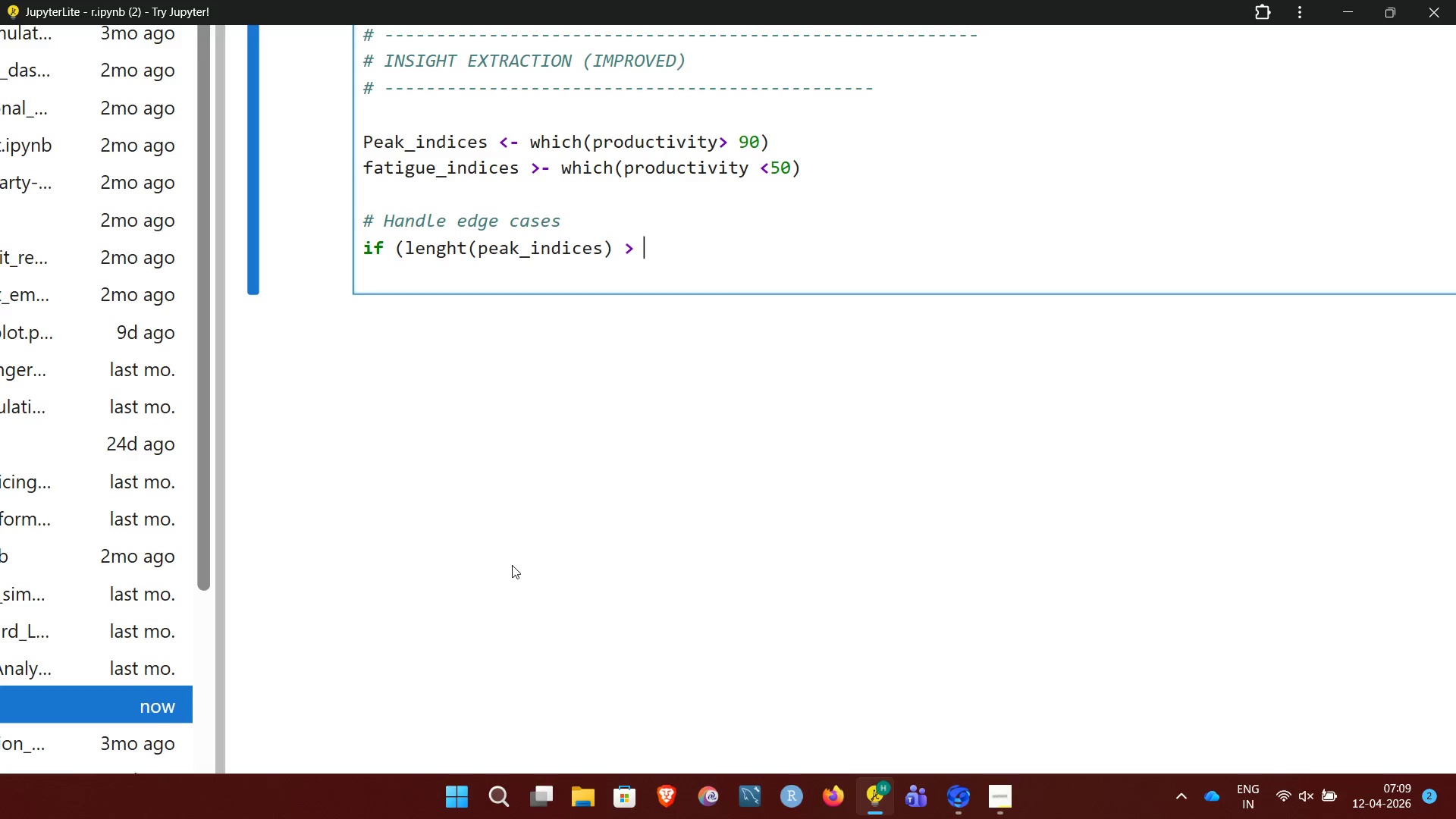 
key(0)
 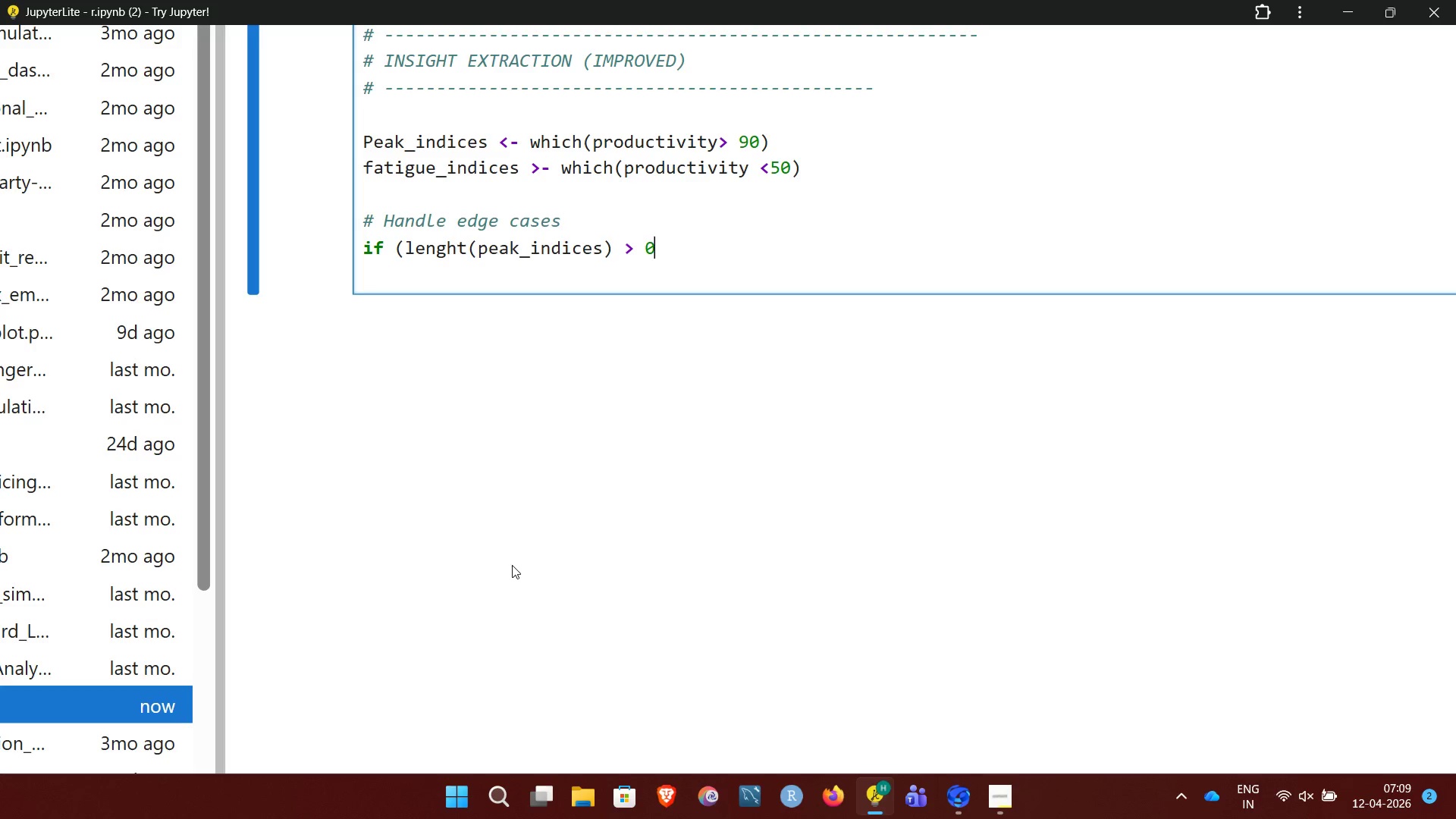 
key(Space)
 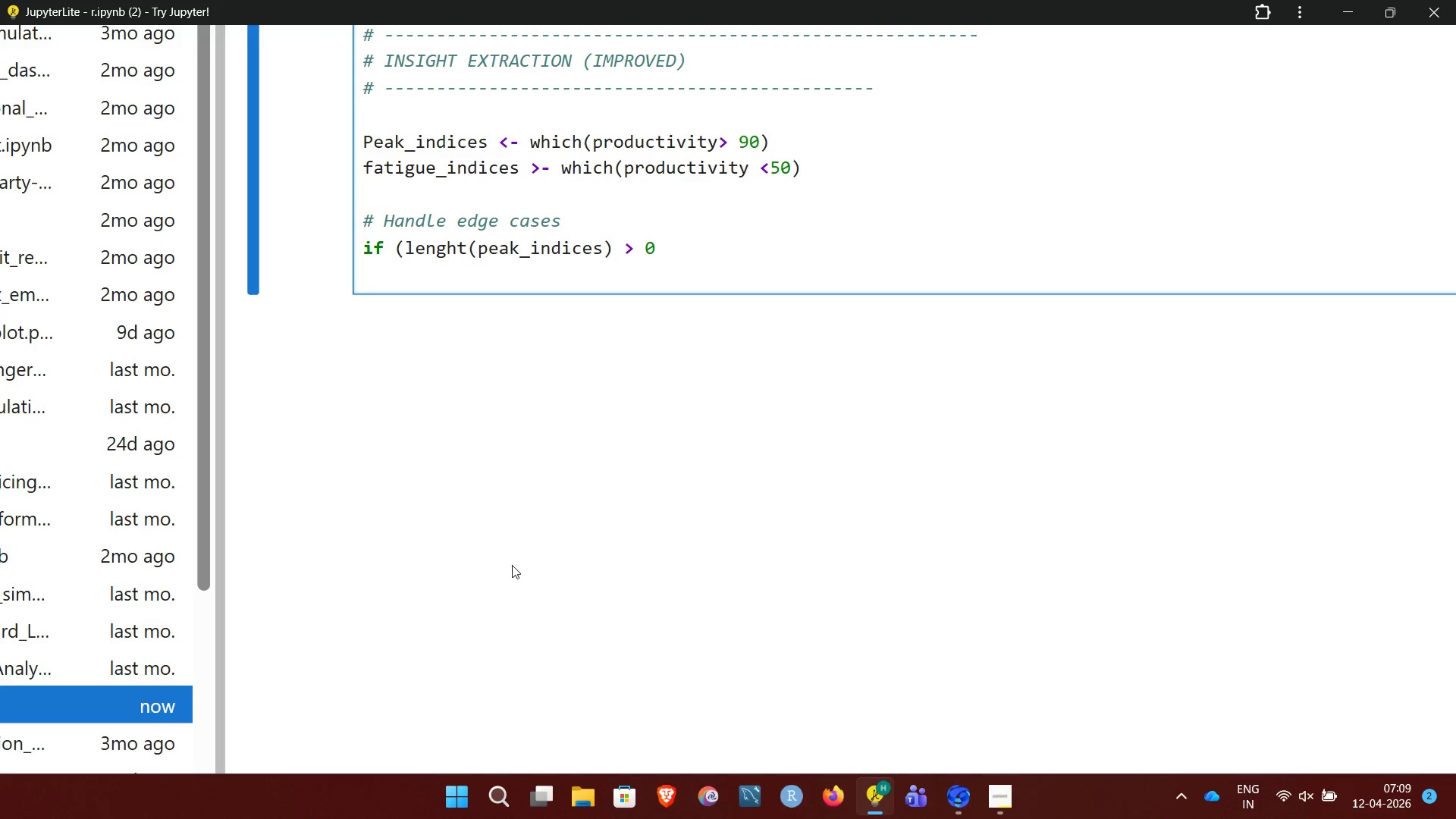 
key(Shift+BracketRight)
 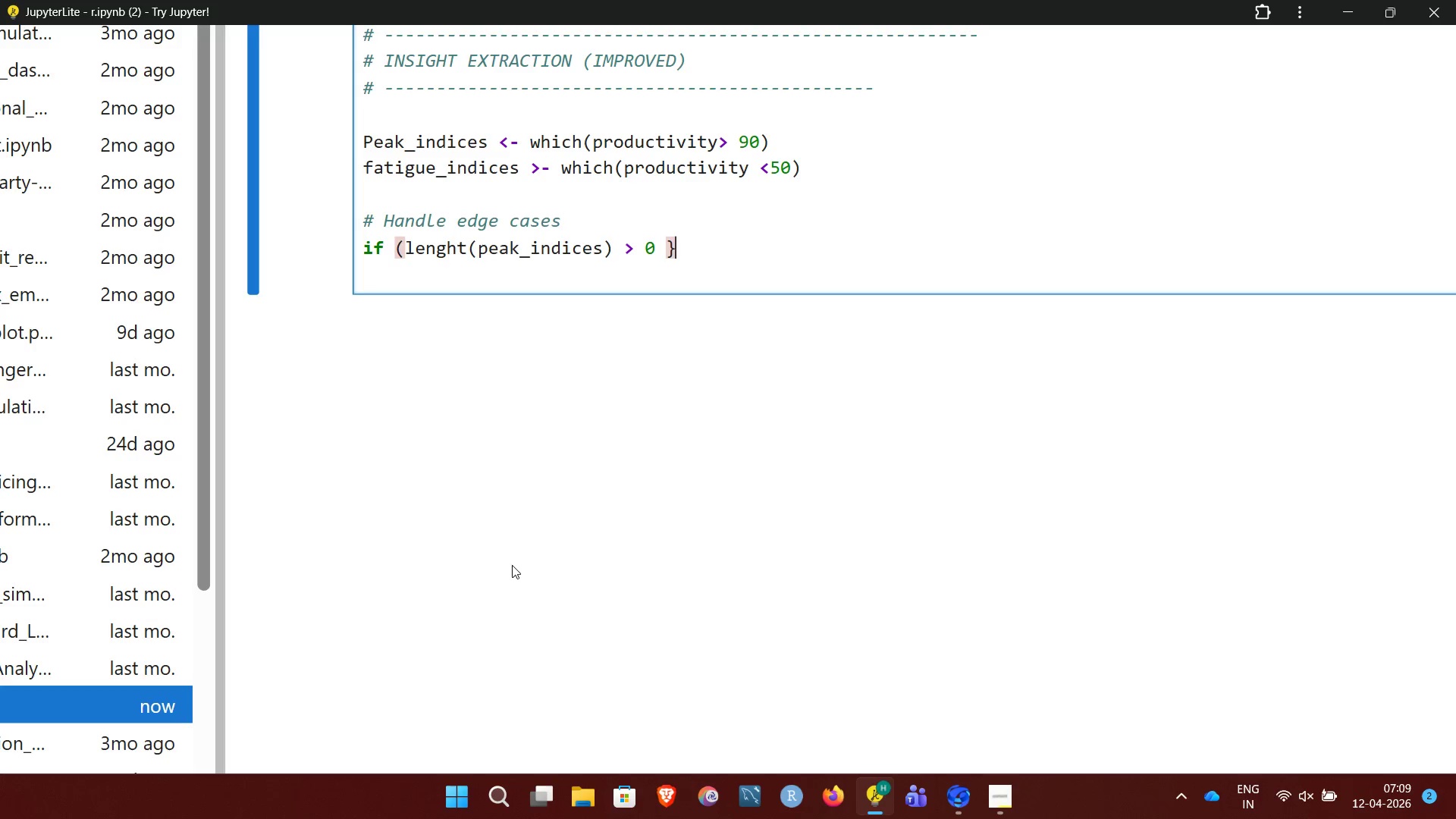 
key(Backspace)
 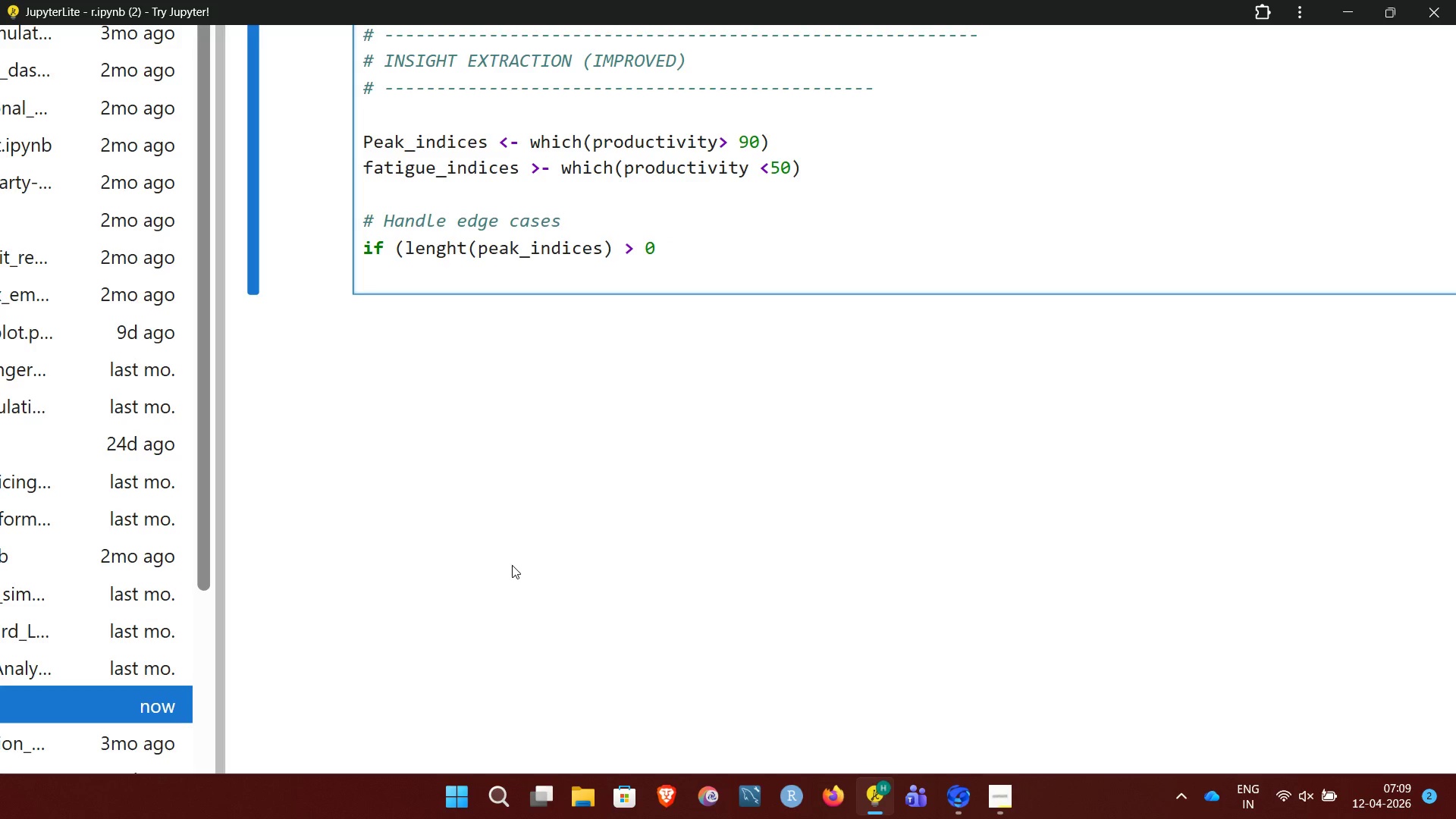 
key(Shift+BracketLeft)
 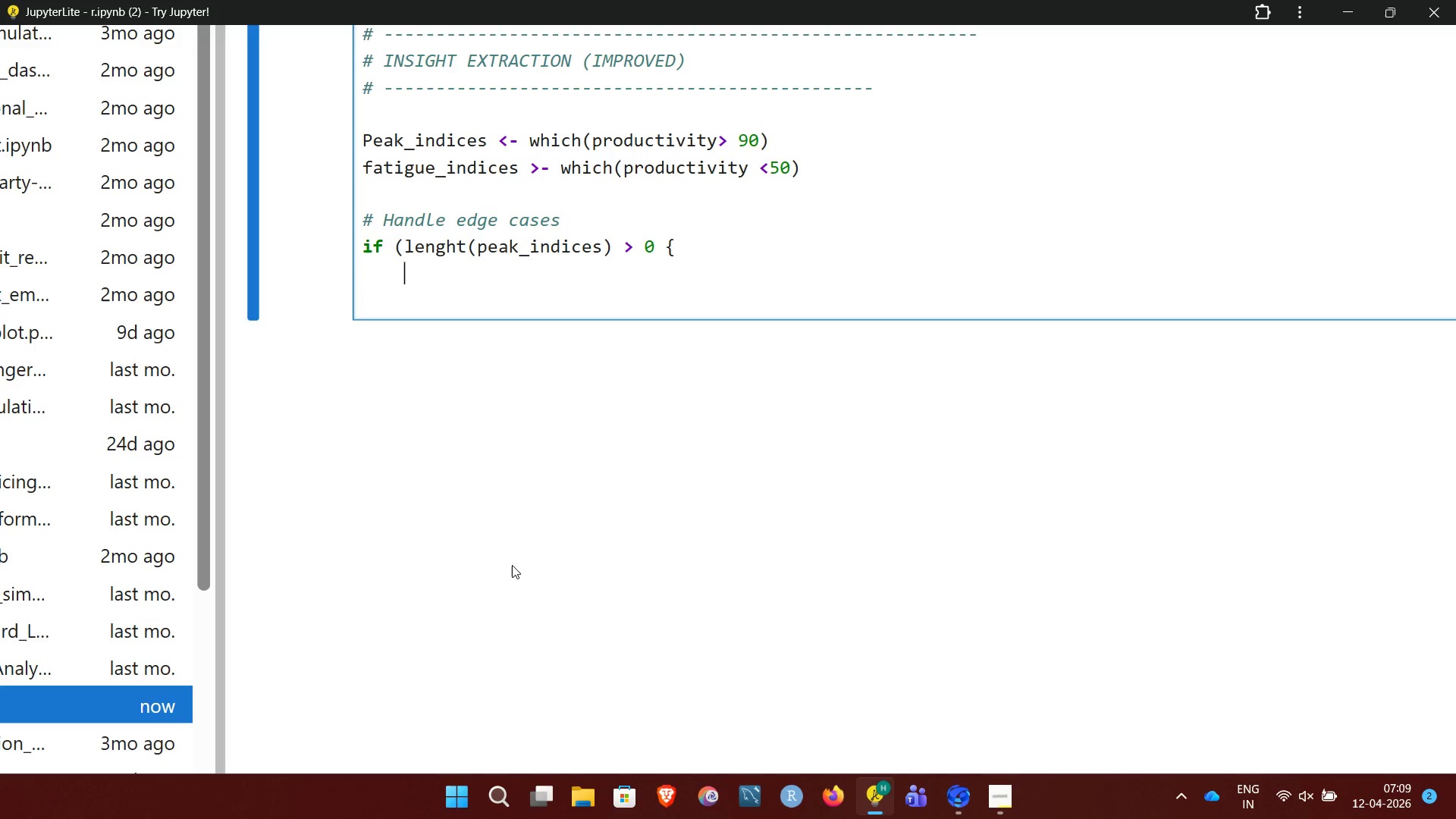 
key(Enter)
 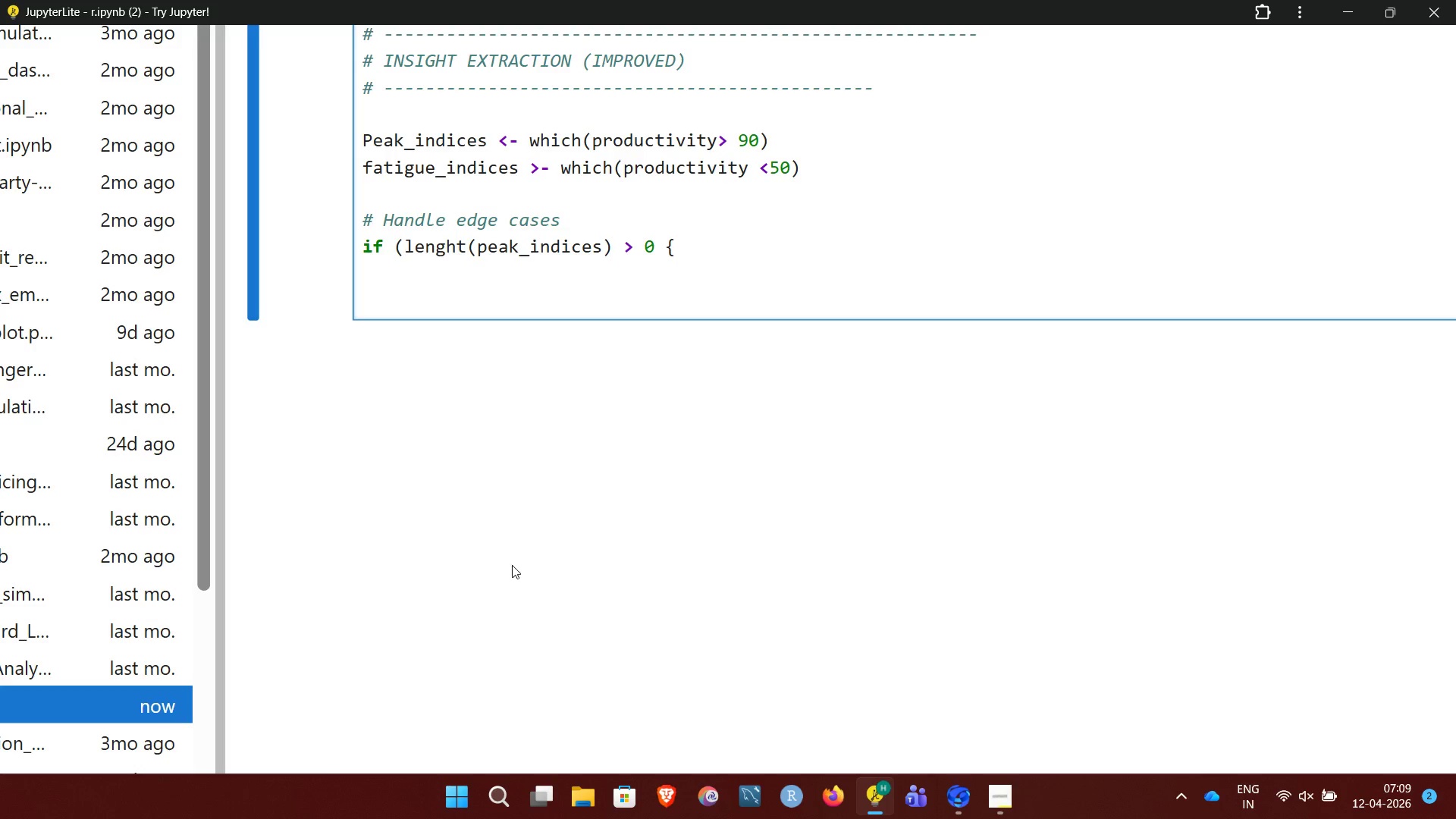 
wait(8.38)
 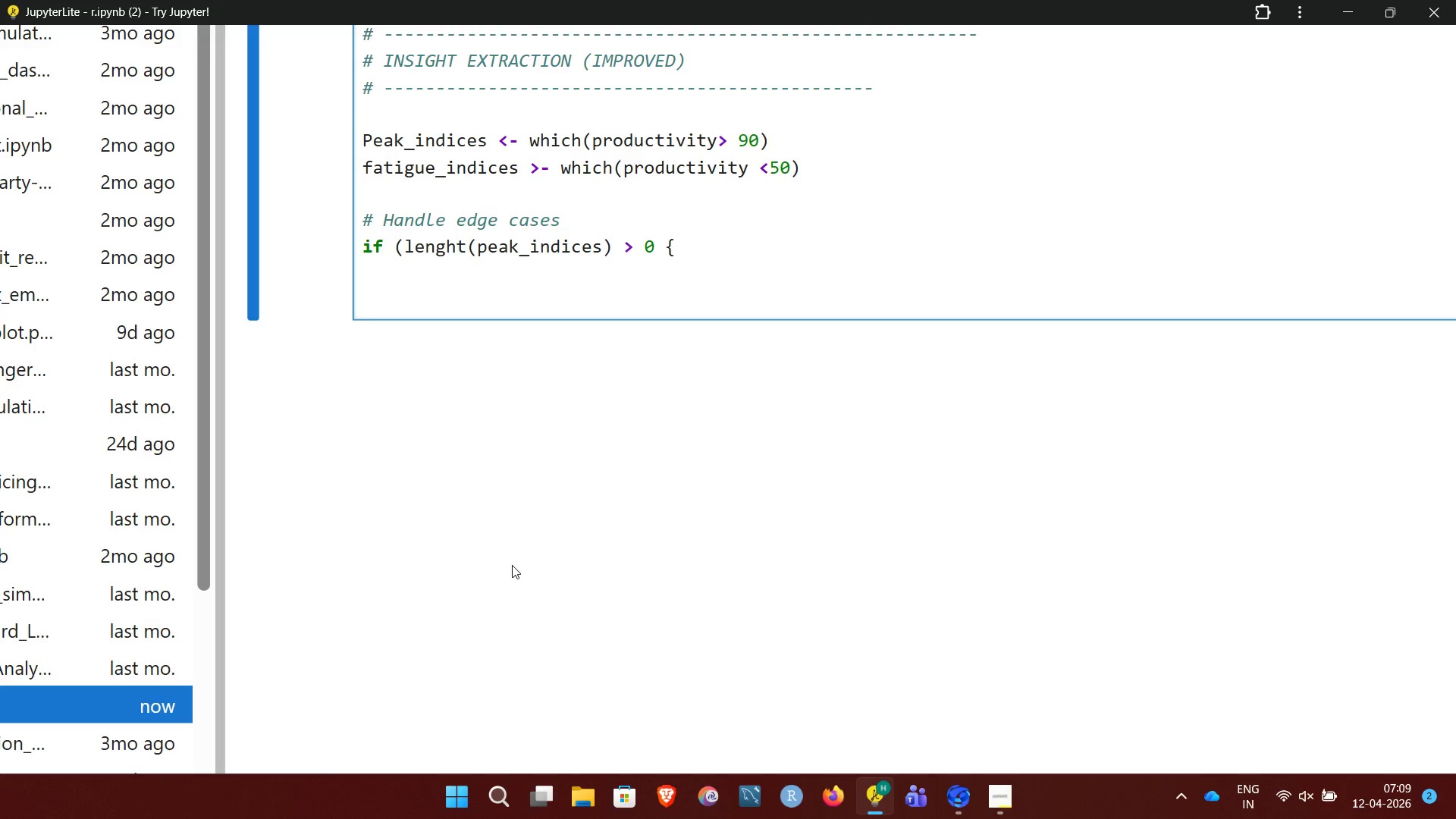 
type(peak_start <-)
 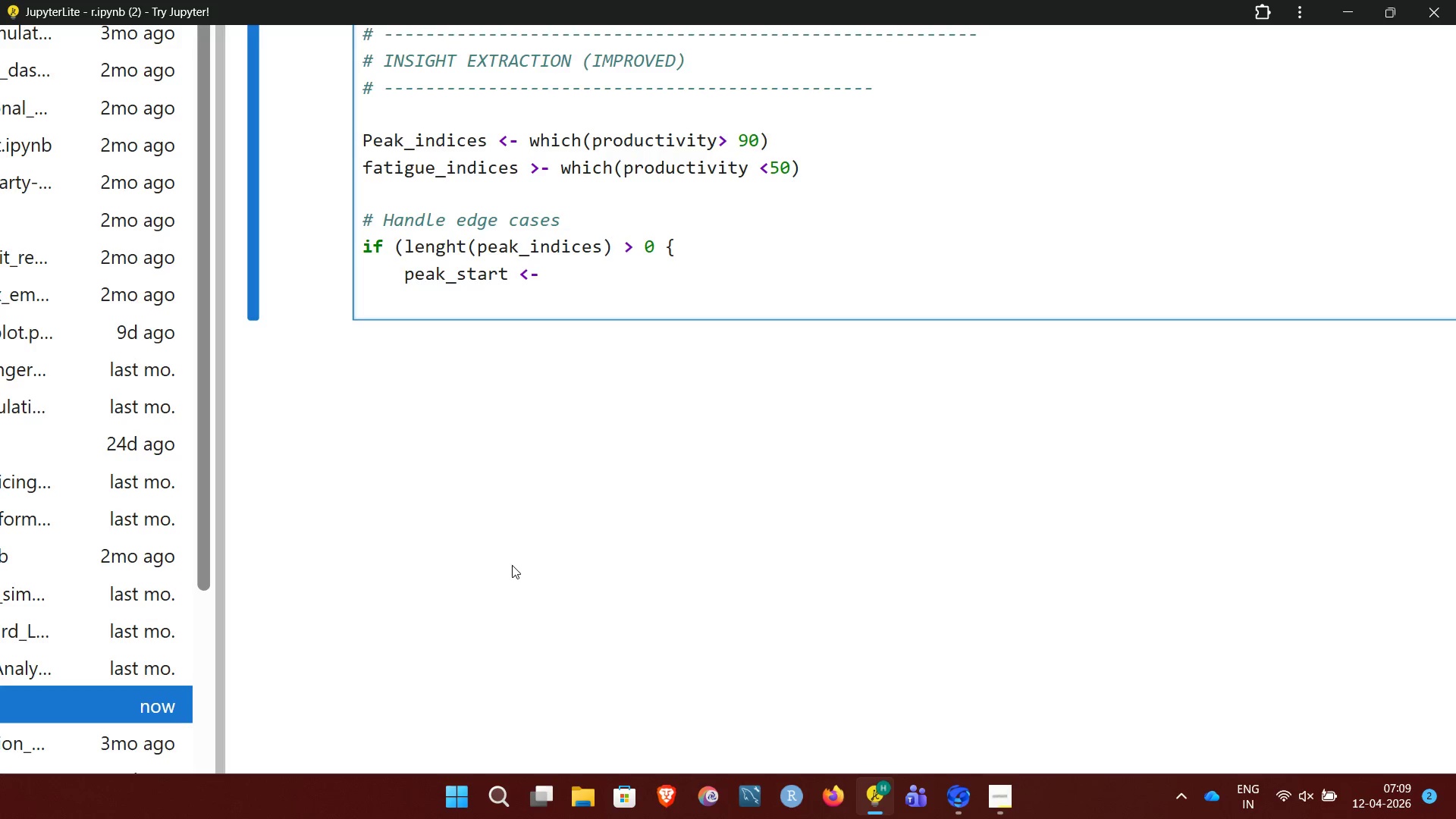 
wait(6.44)
 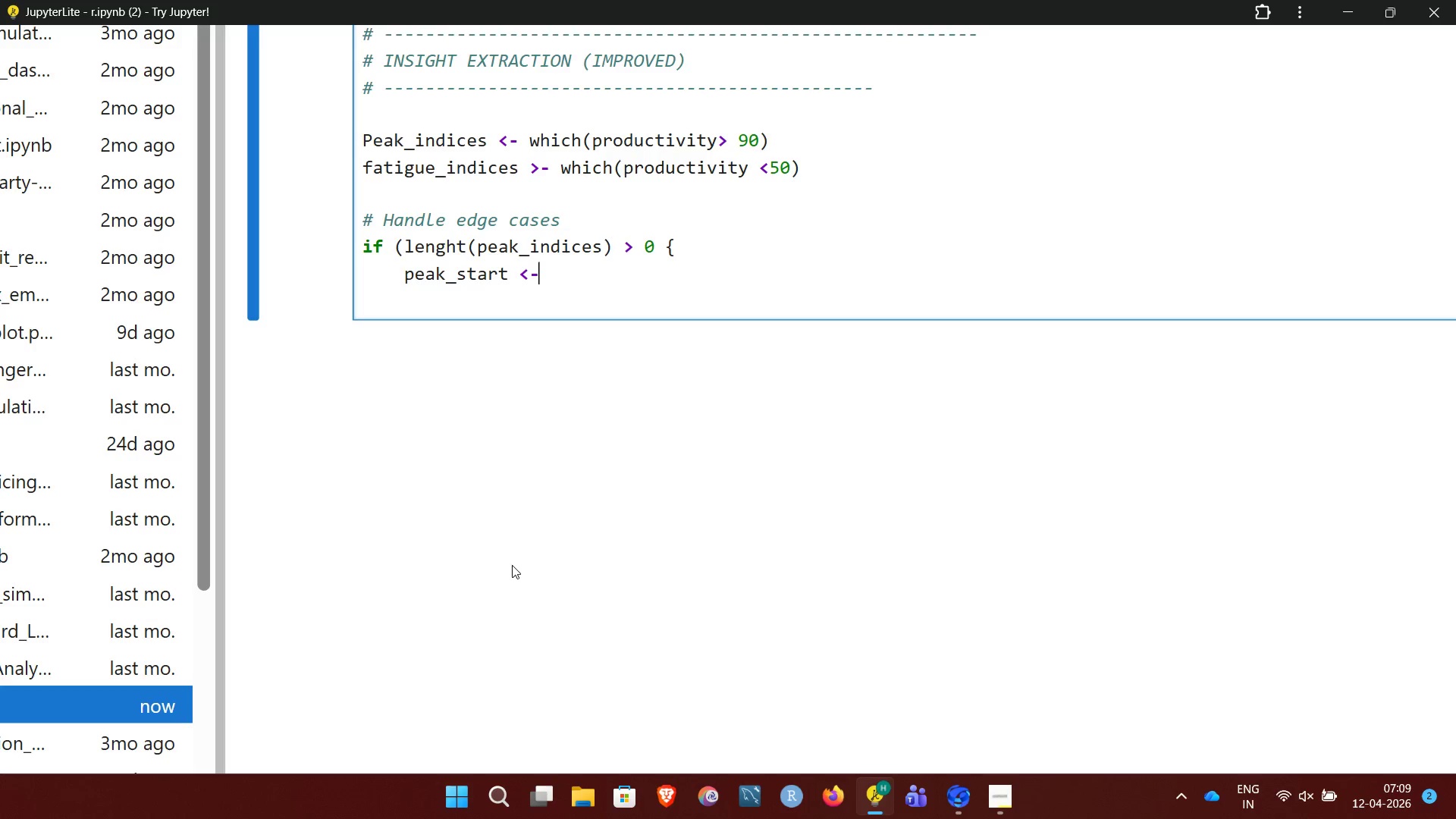 
type( format)
 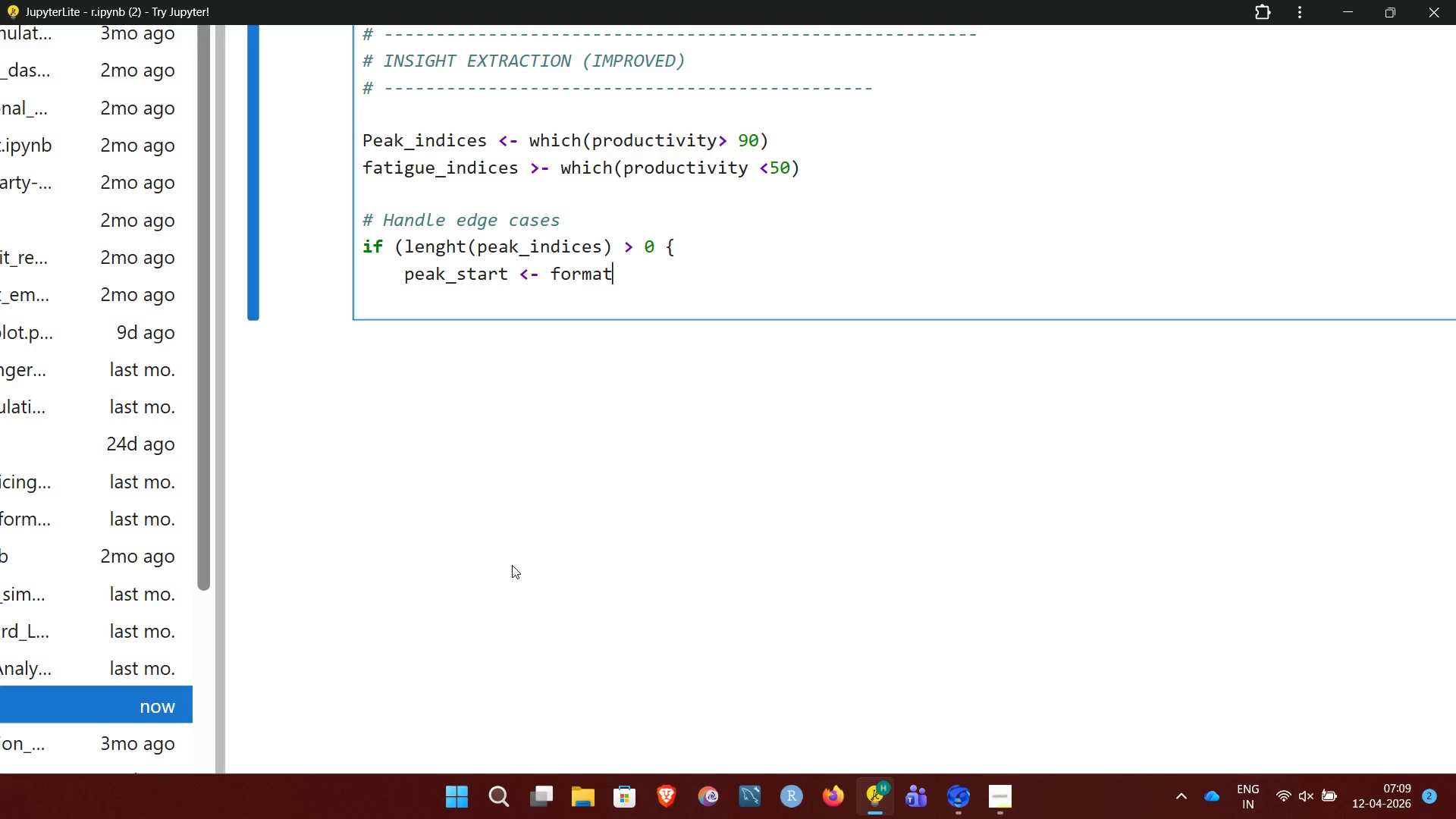 
wait(6.81)
 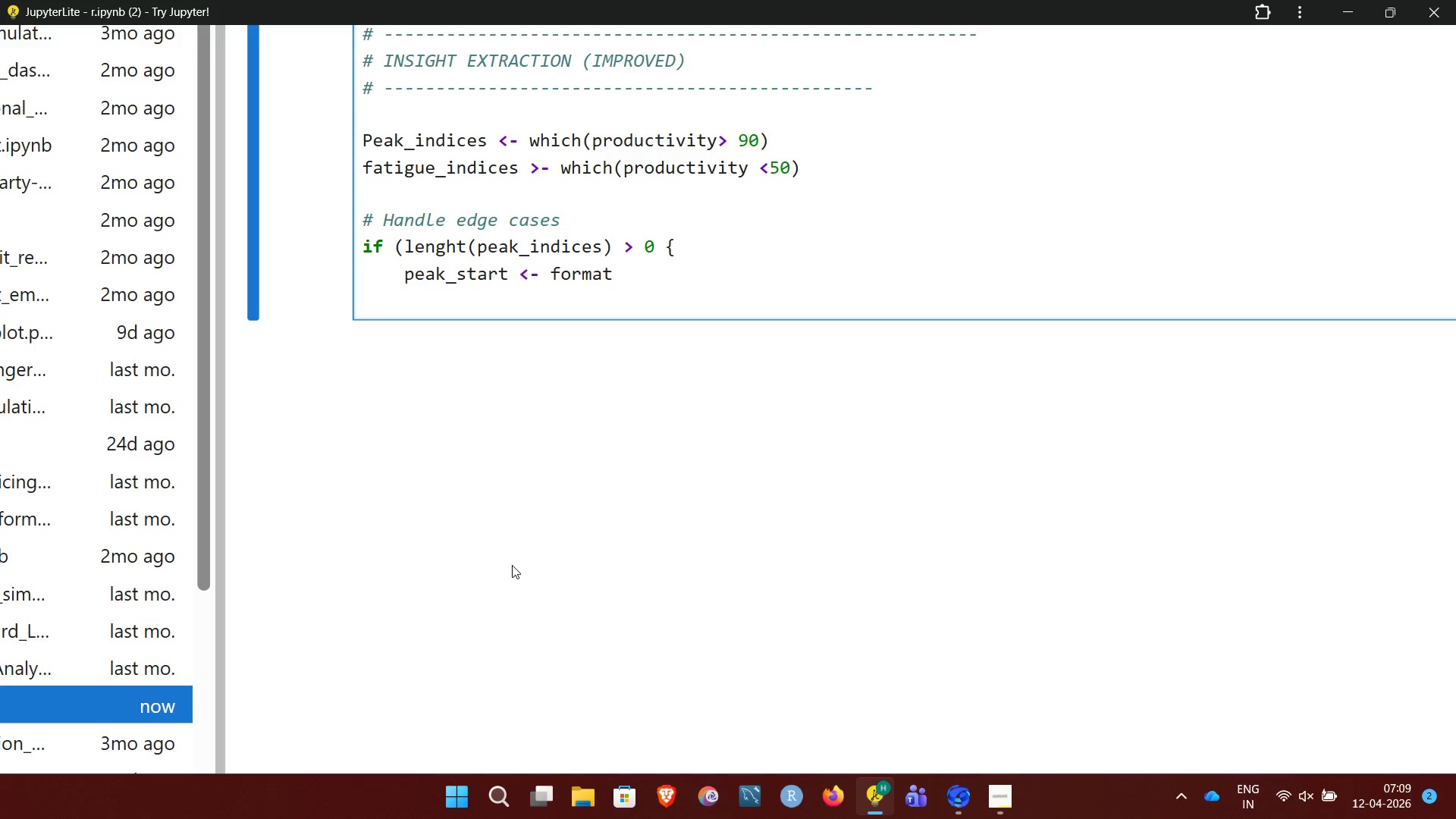 
key(Shift+Minus)
 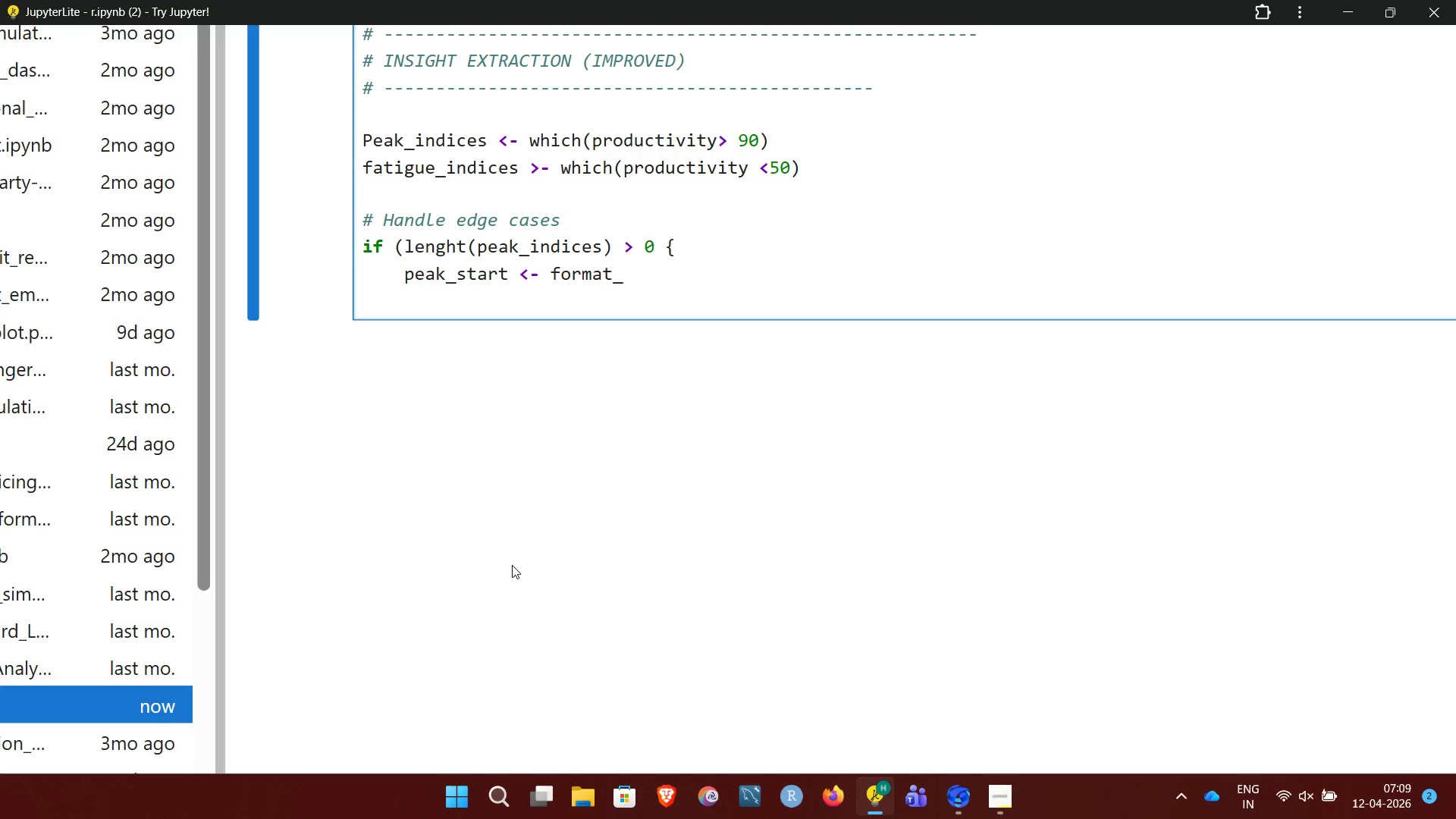 
type(time(min)
 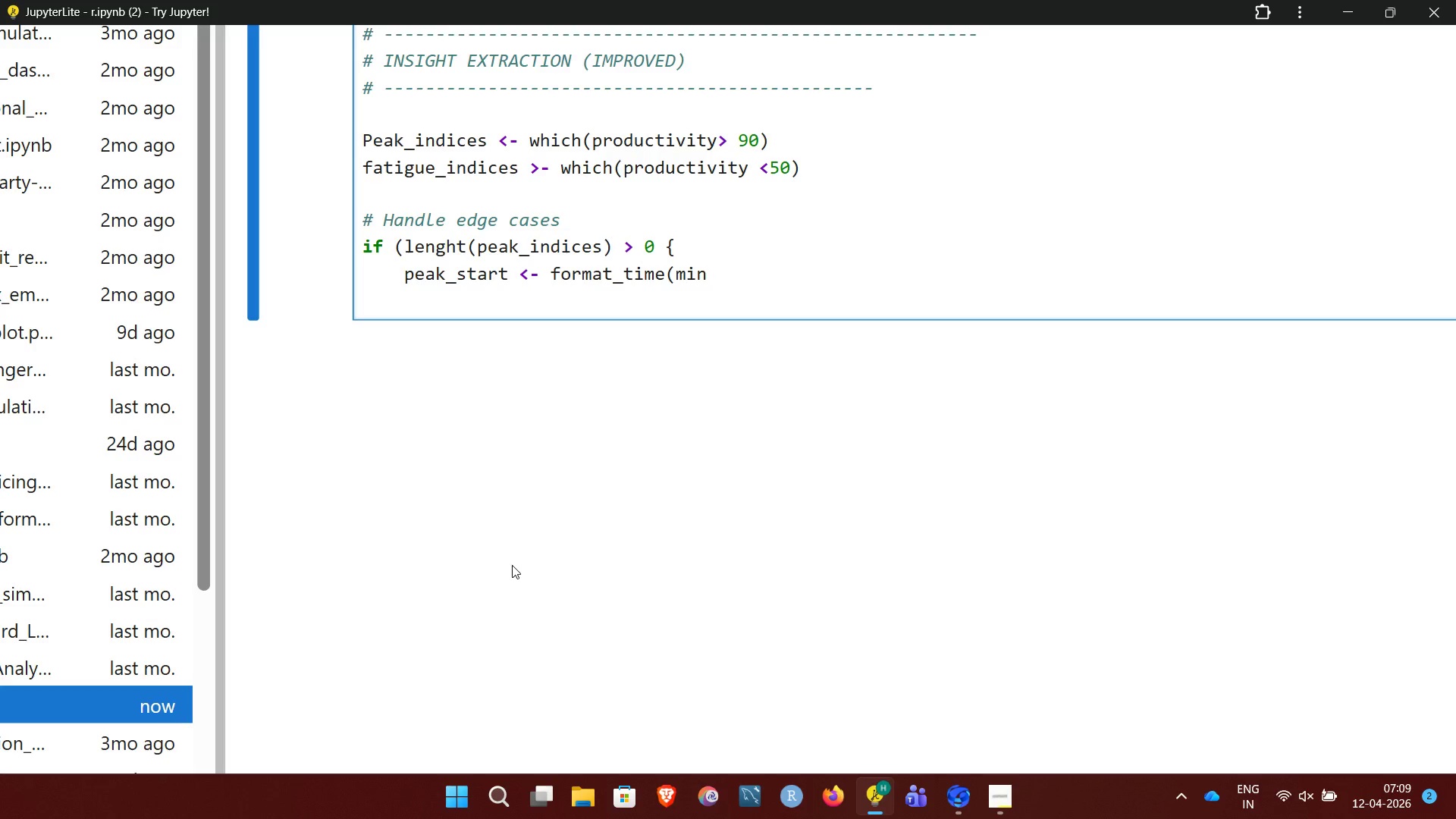 
wait(8.05)
 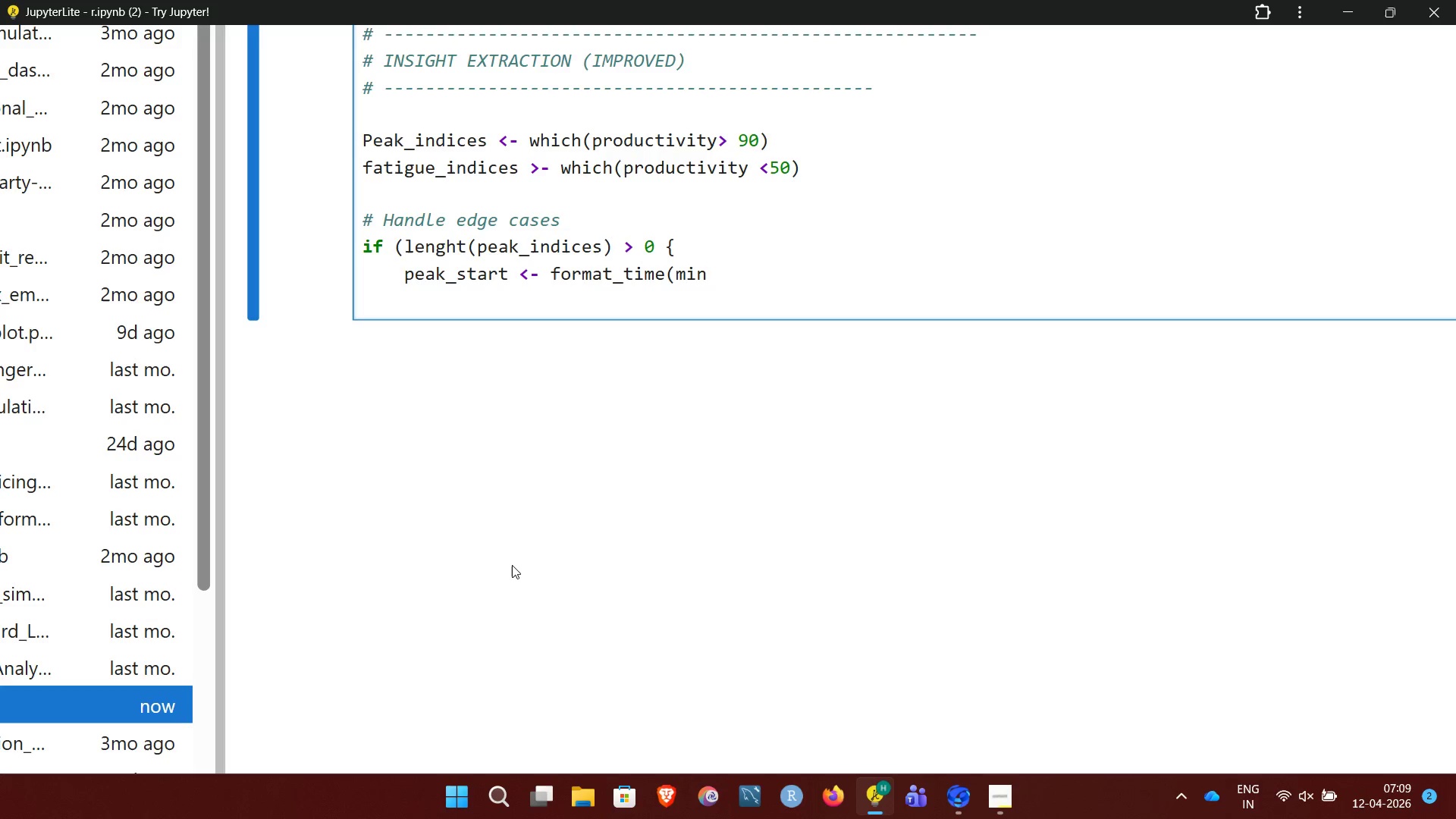 
key(Shift+9)
 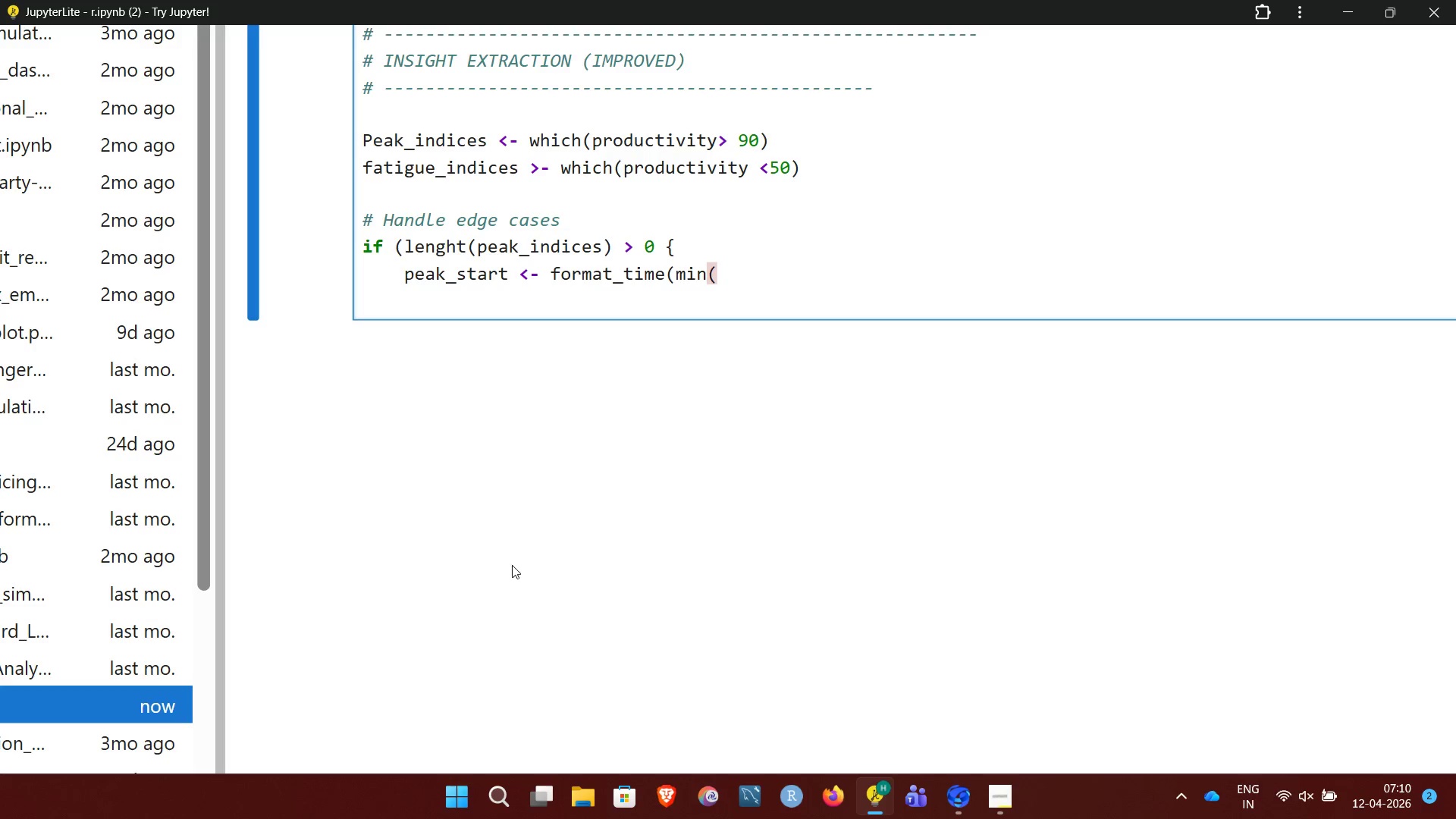 
type(time[o)
key(Backspace)
type(peak_indices])))
 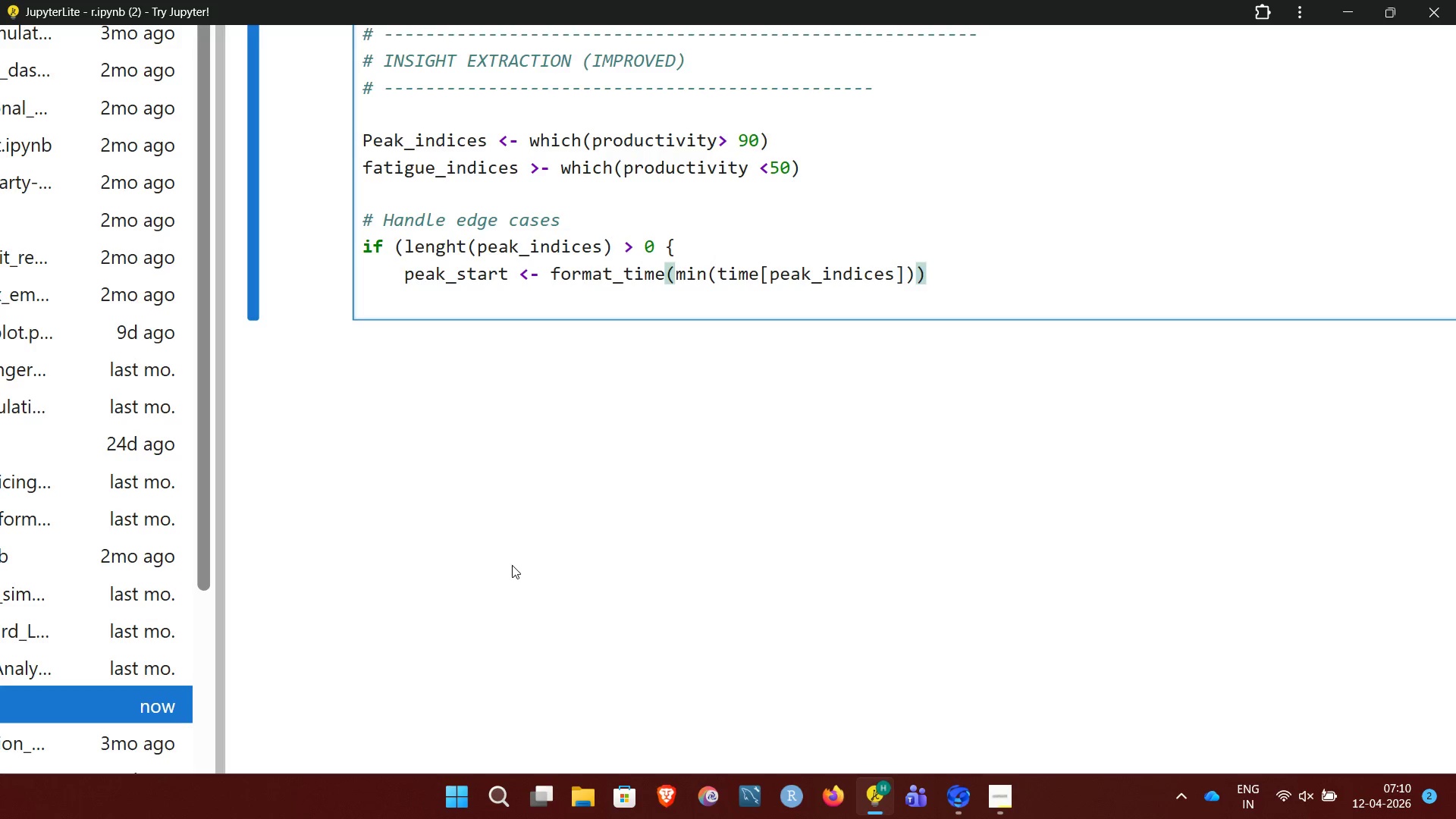 
key(Enter)
 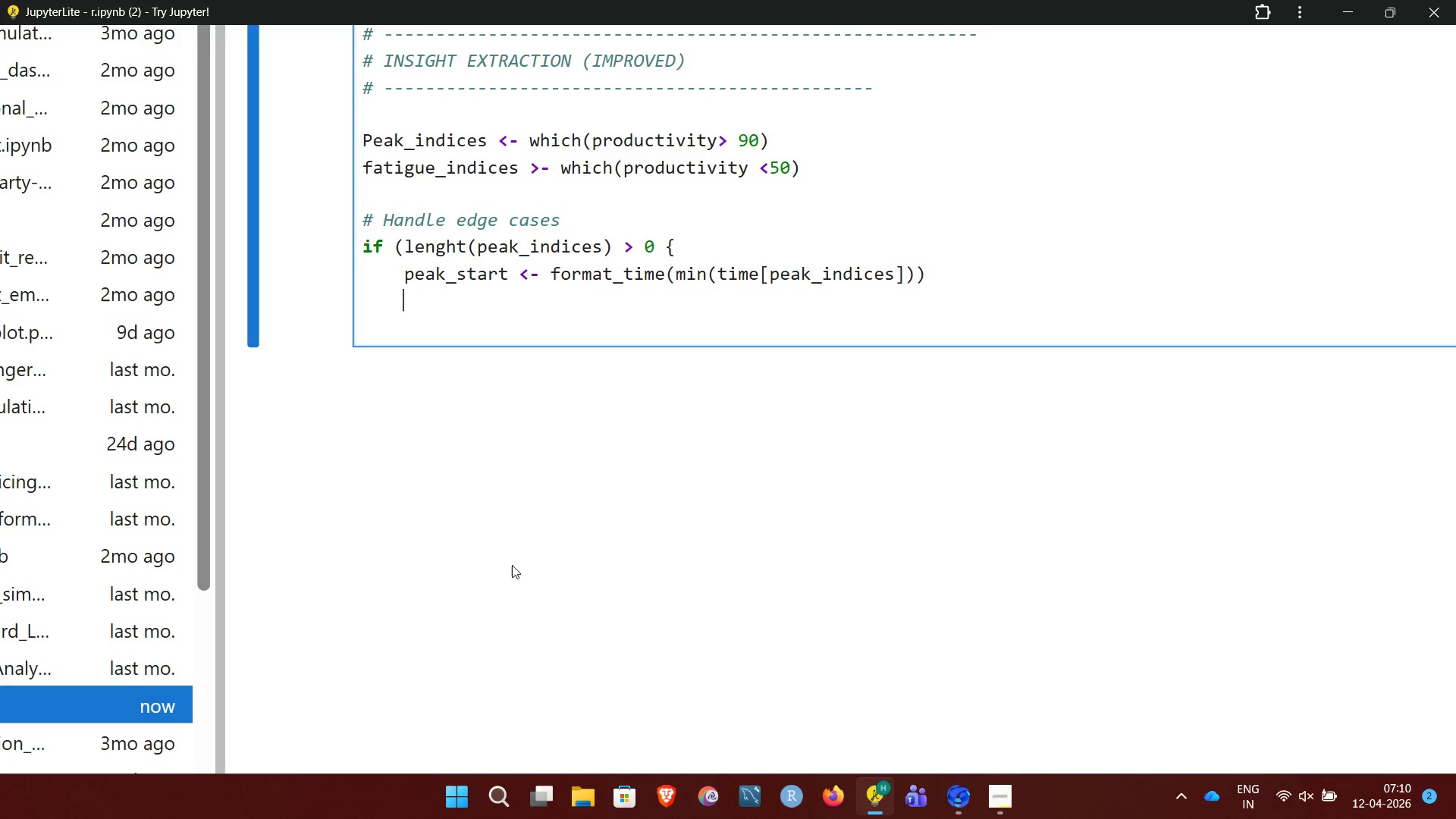 
wait(40.16)
 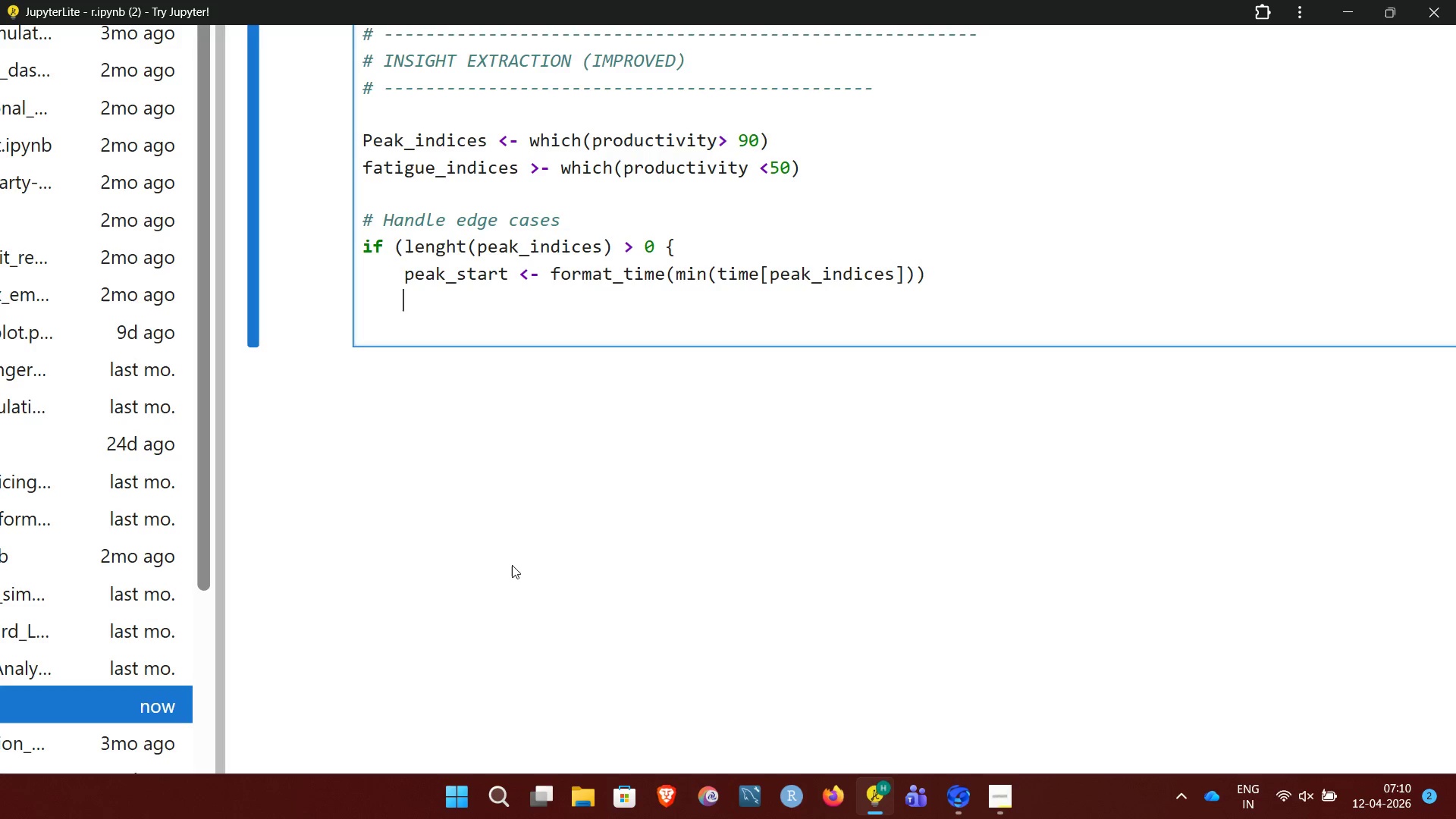 
type(peak)
 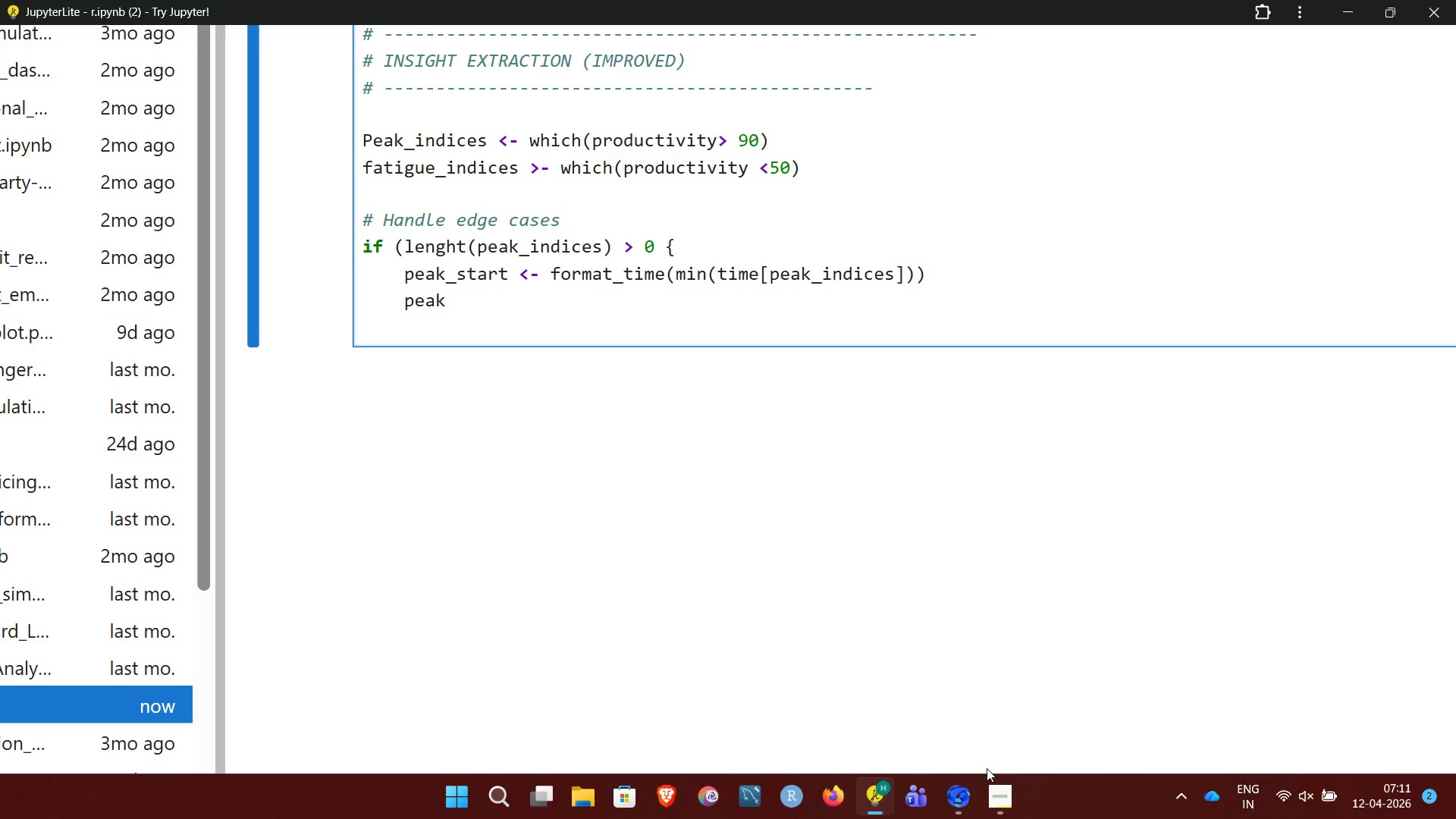 
left_click([993, 793])